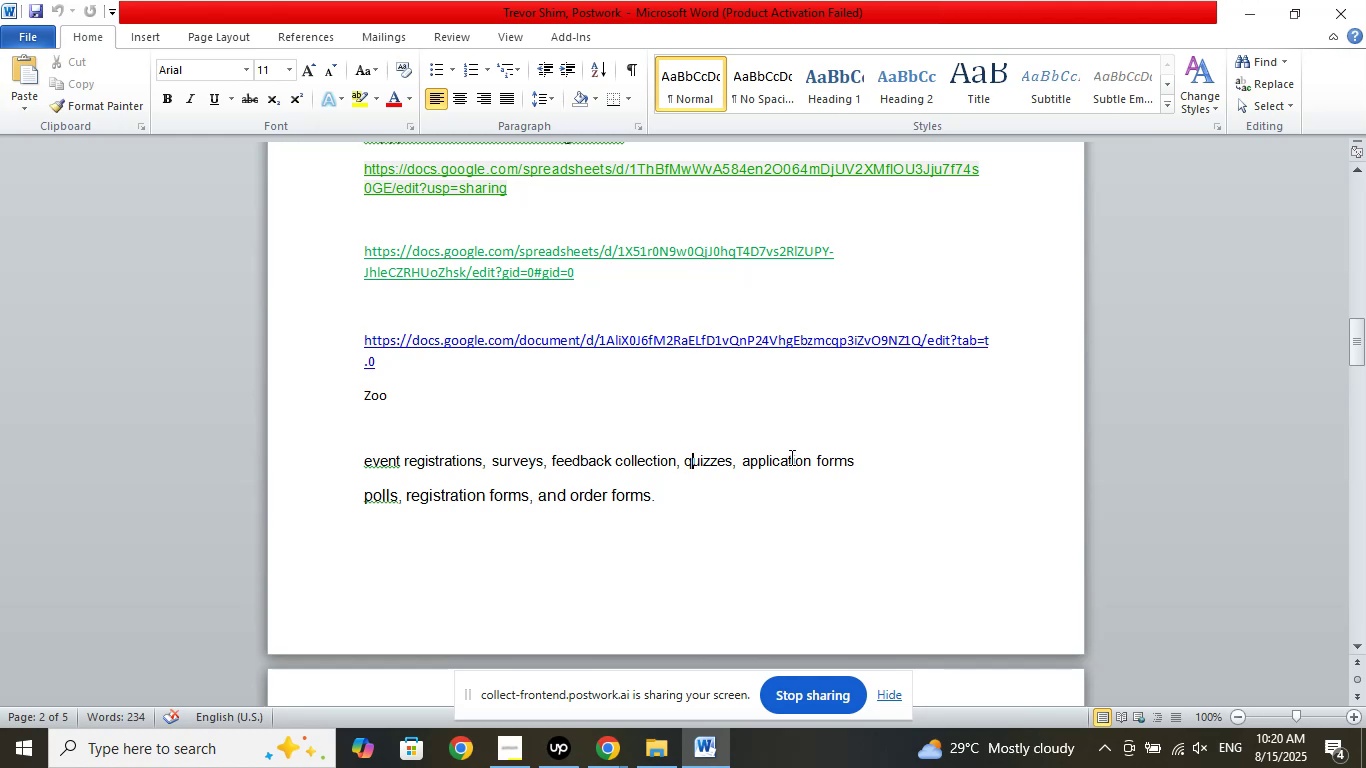 
left_click([790, 457])
 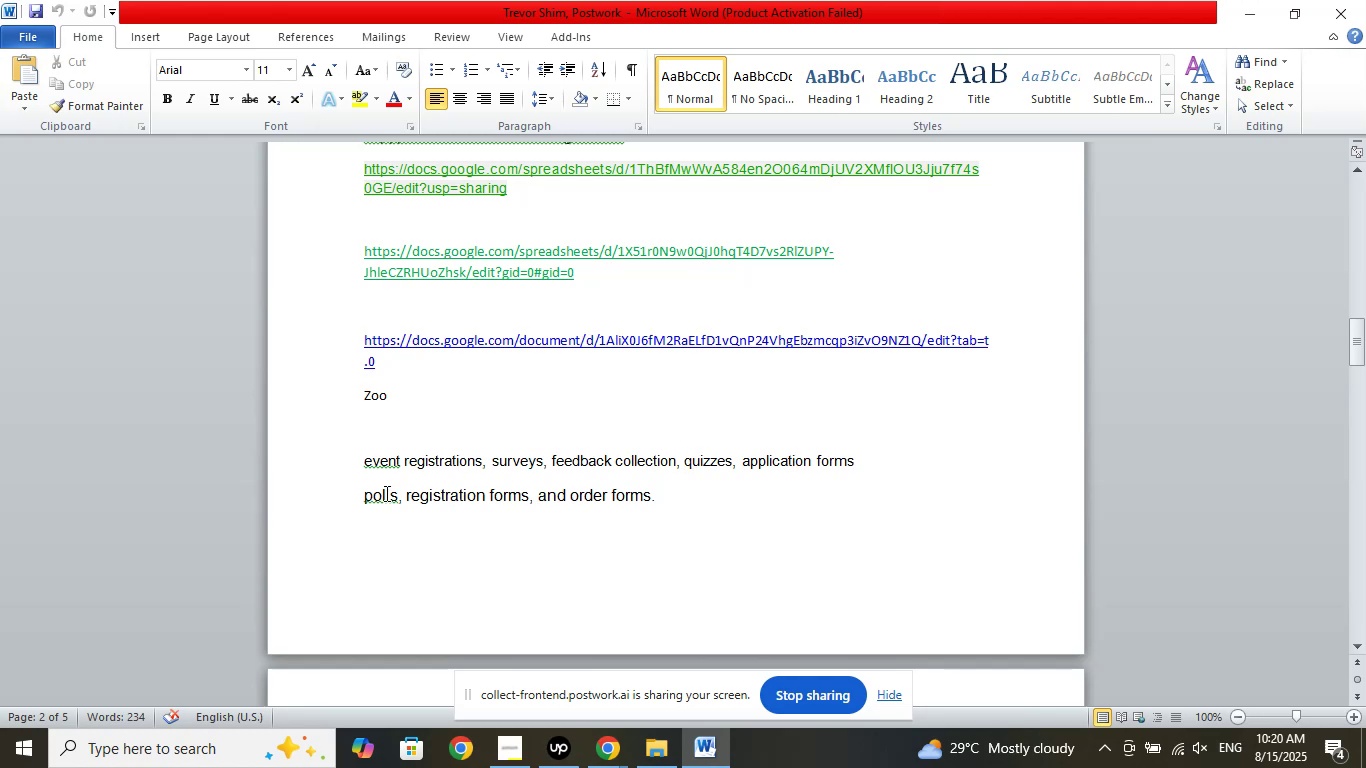 
left_click([385, 493])
 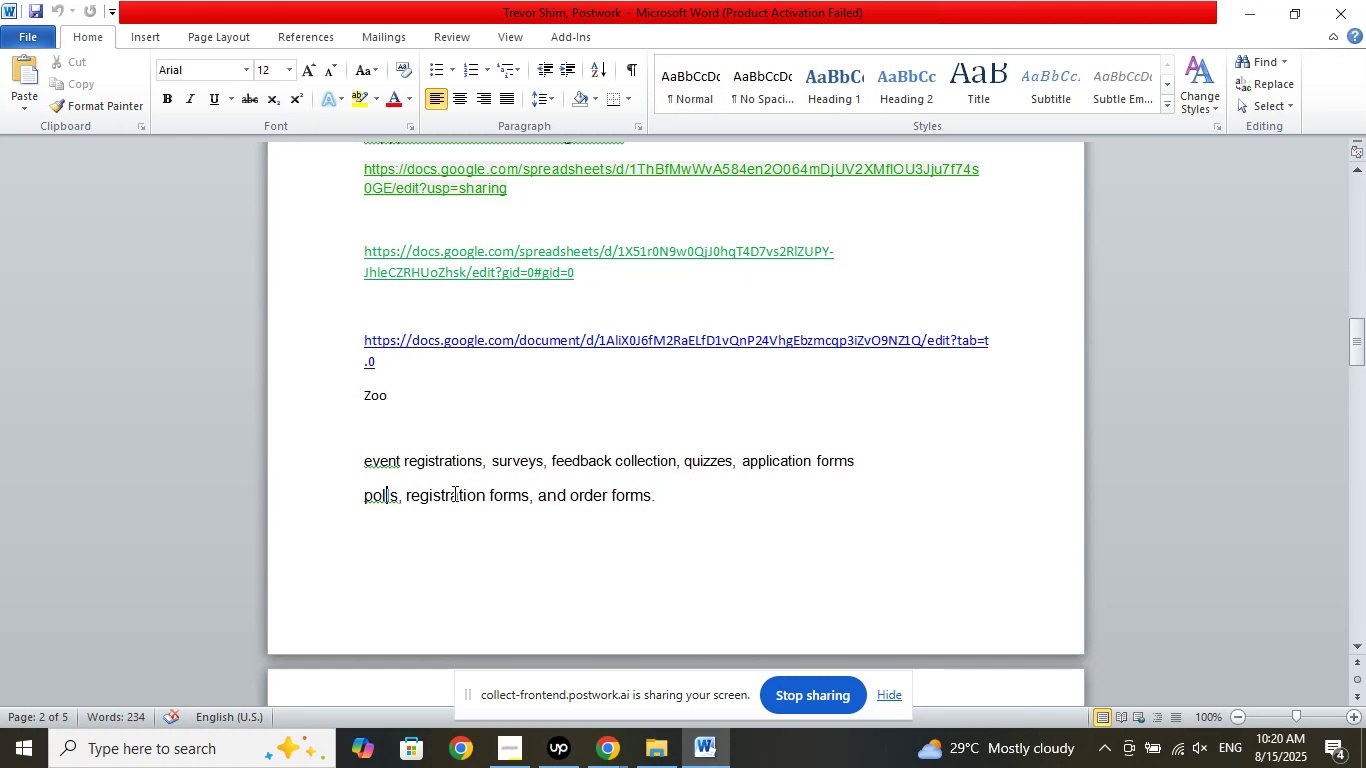 
double_click([453, 493])
 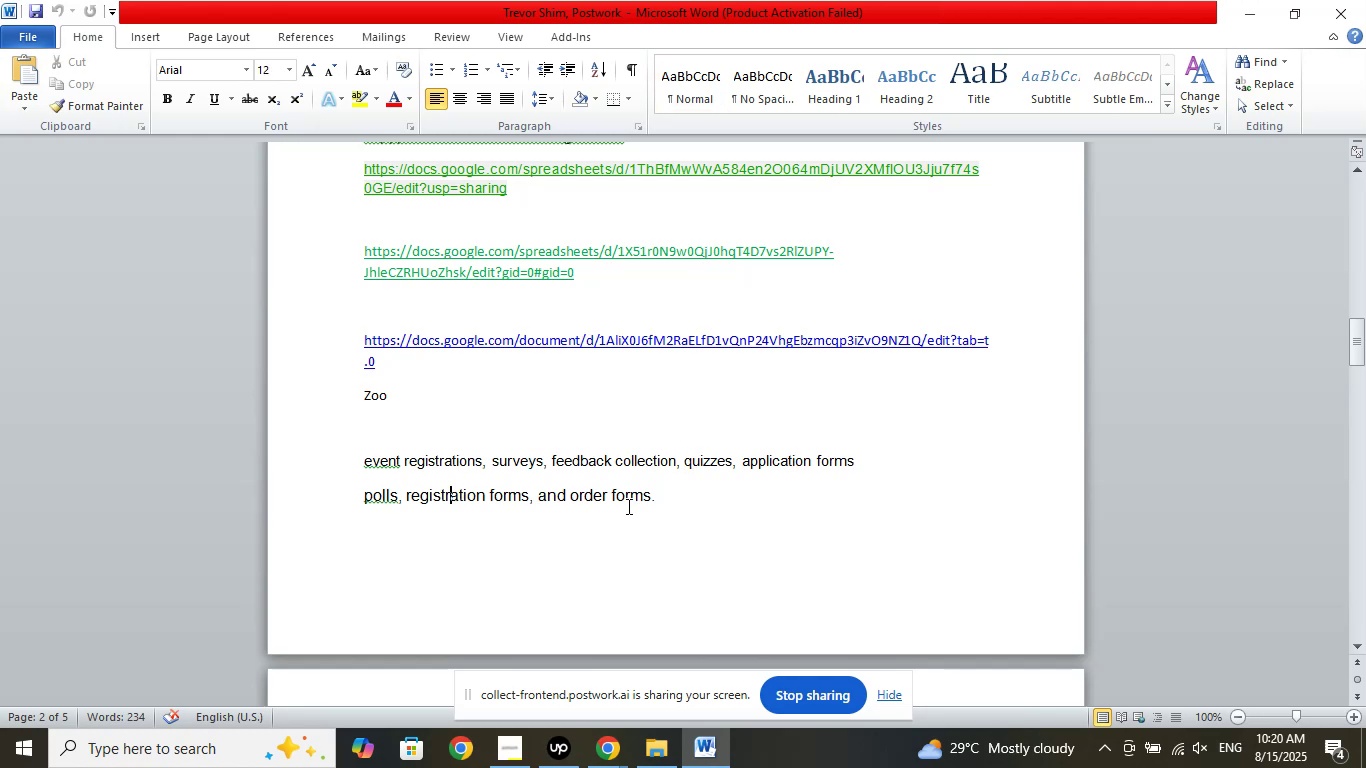 
triple_click([627, 506])
 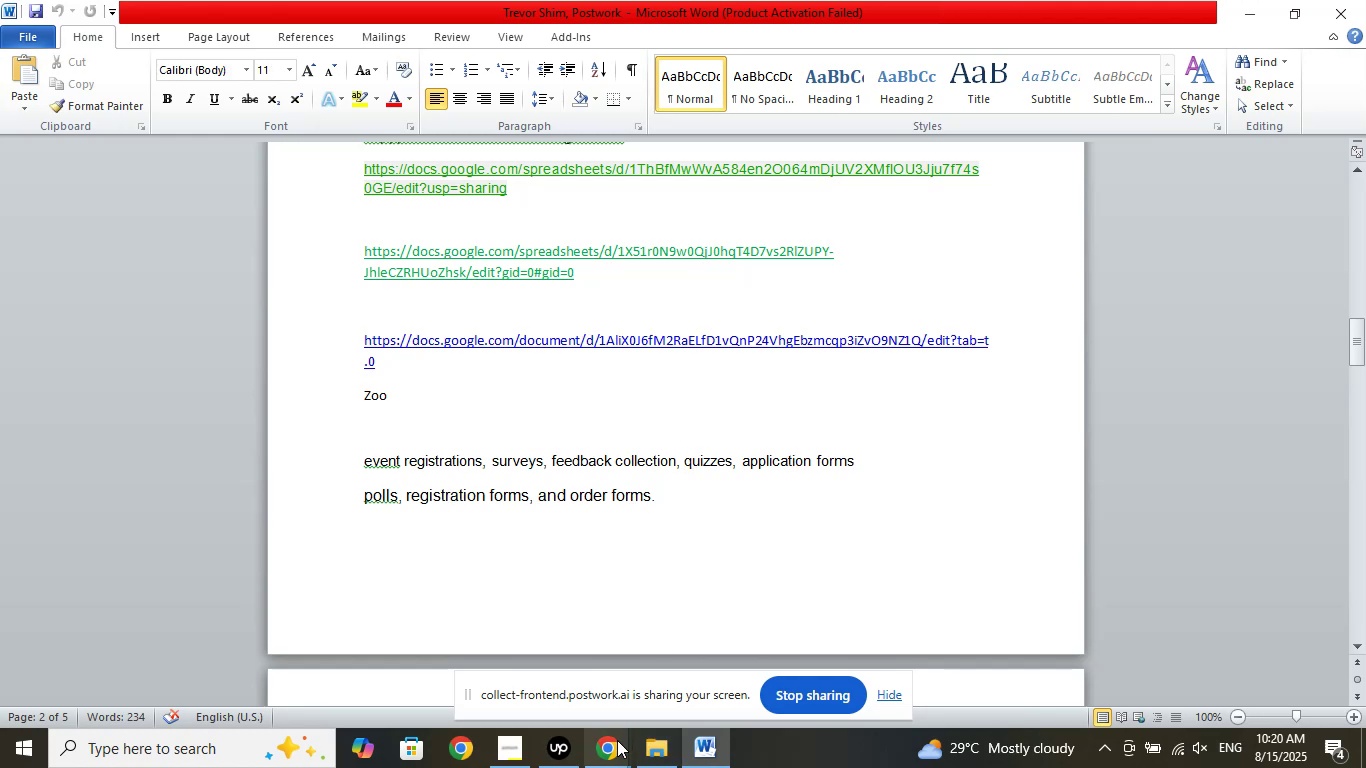 
left_click([615, 741])
 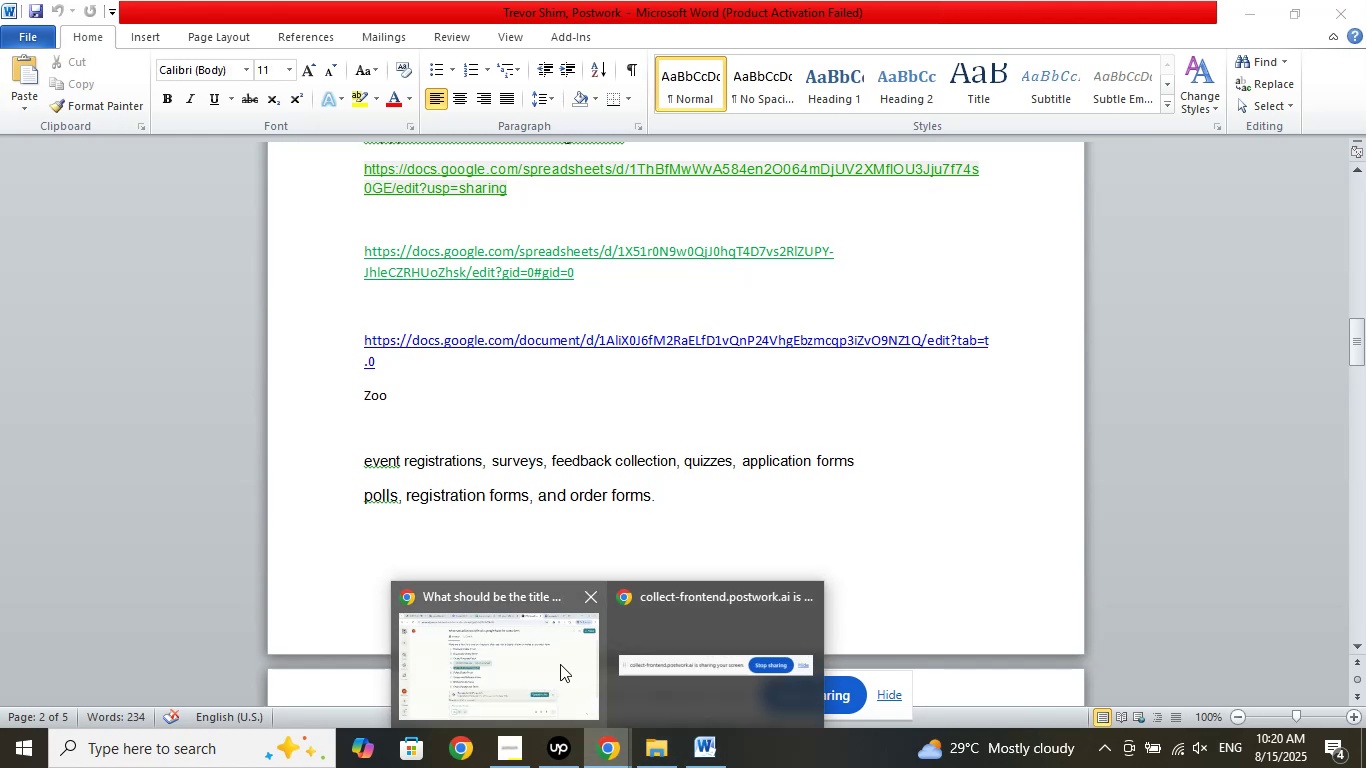 
left_click([550, 657])
 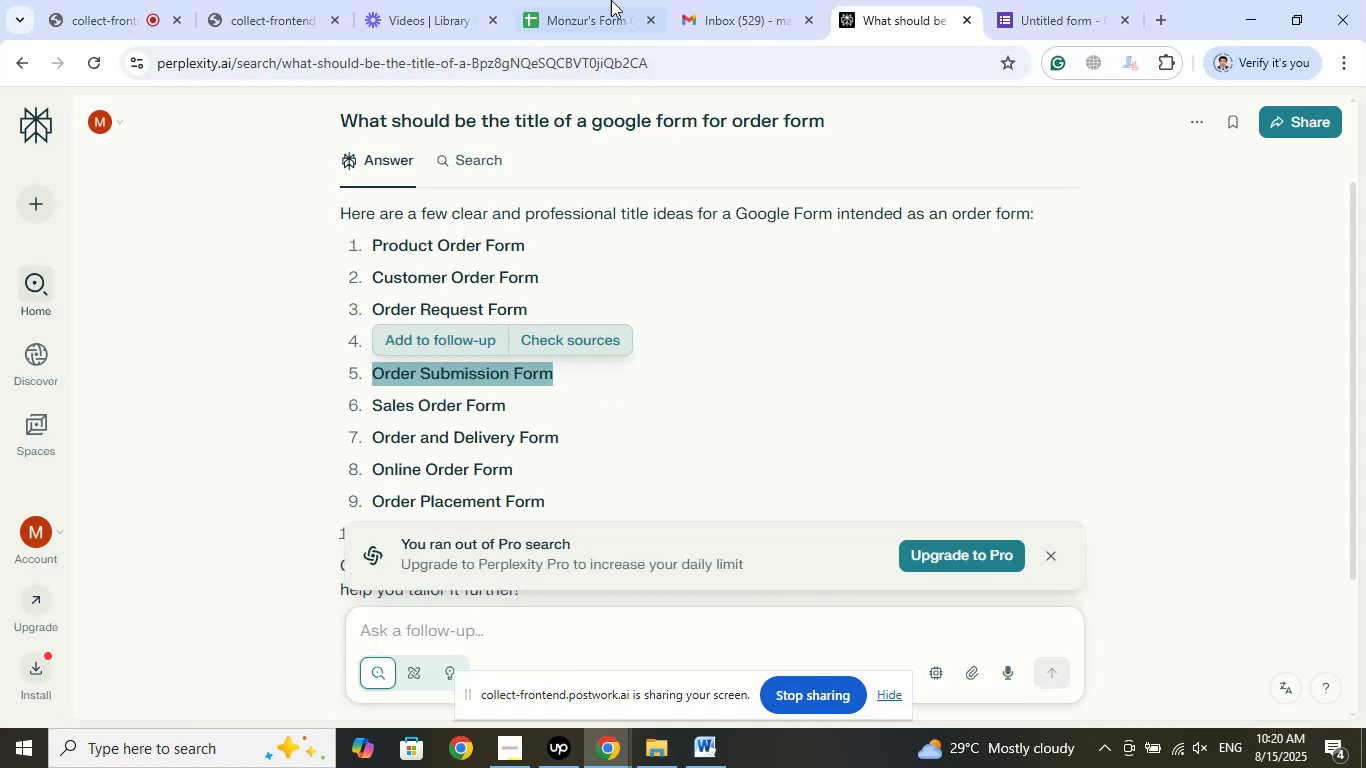 
left_click([579, 0])
 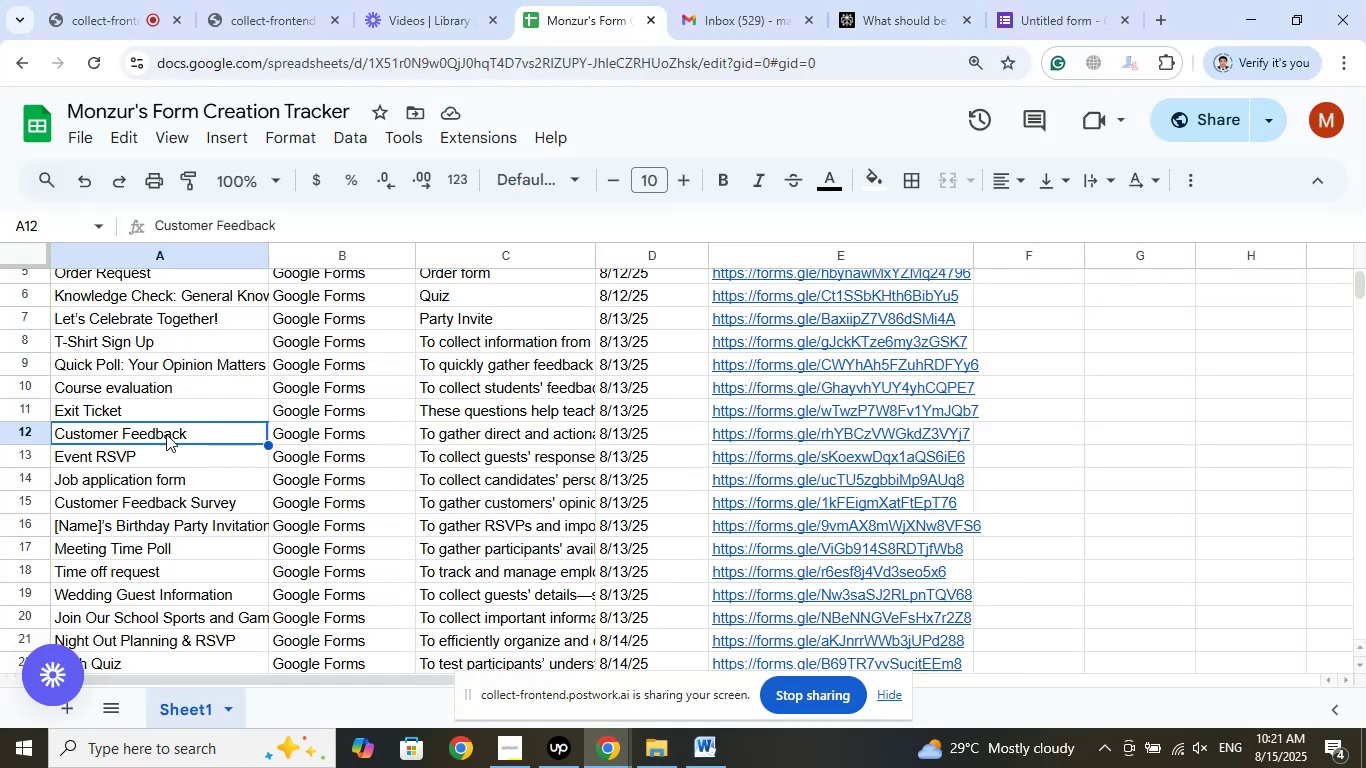 
left_click([158, 463])
 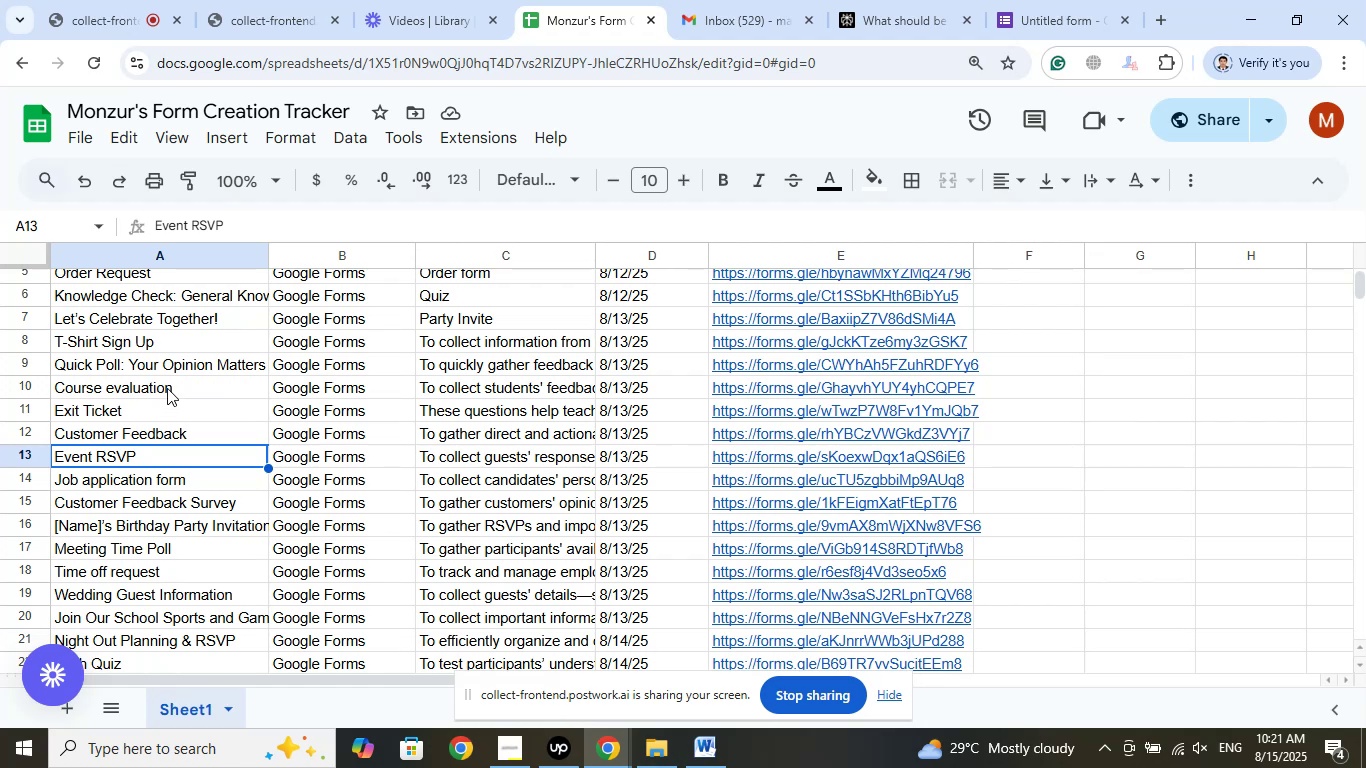 
left_click([167, 388])
 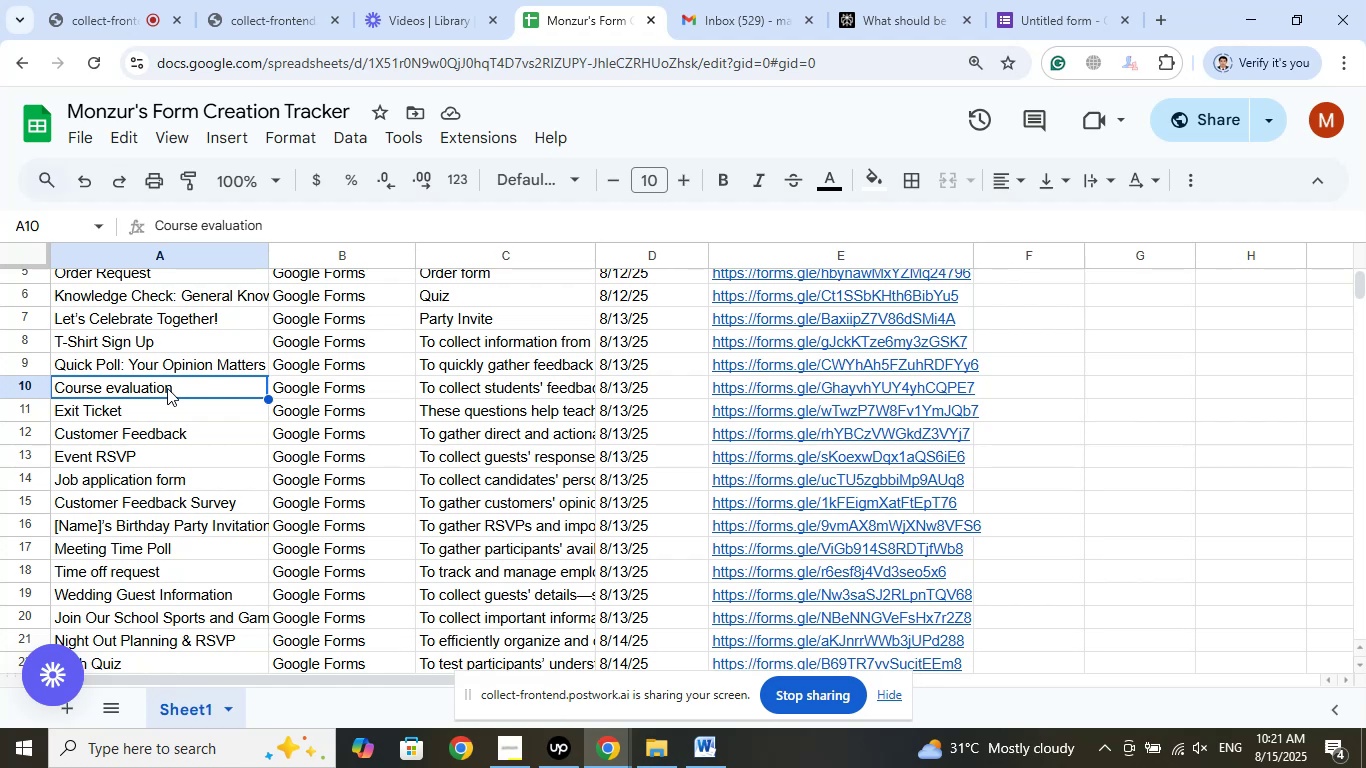 
wait(23.5)
 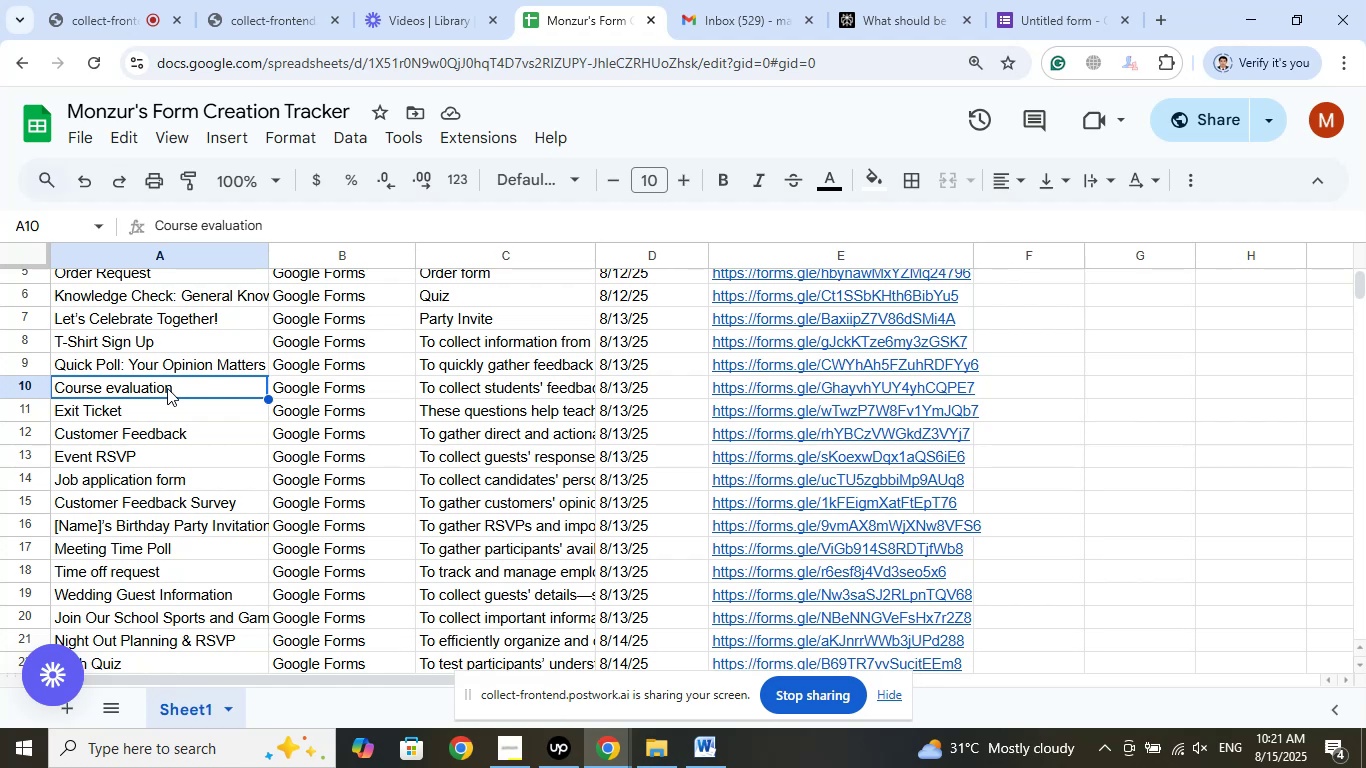 
scroll: coordinate [169, 461], scroll_direction: up, amount: 2.0
 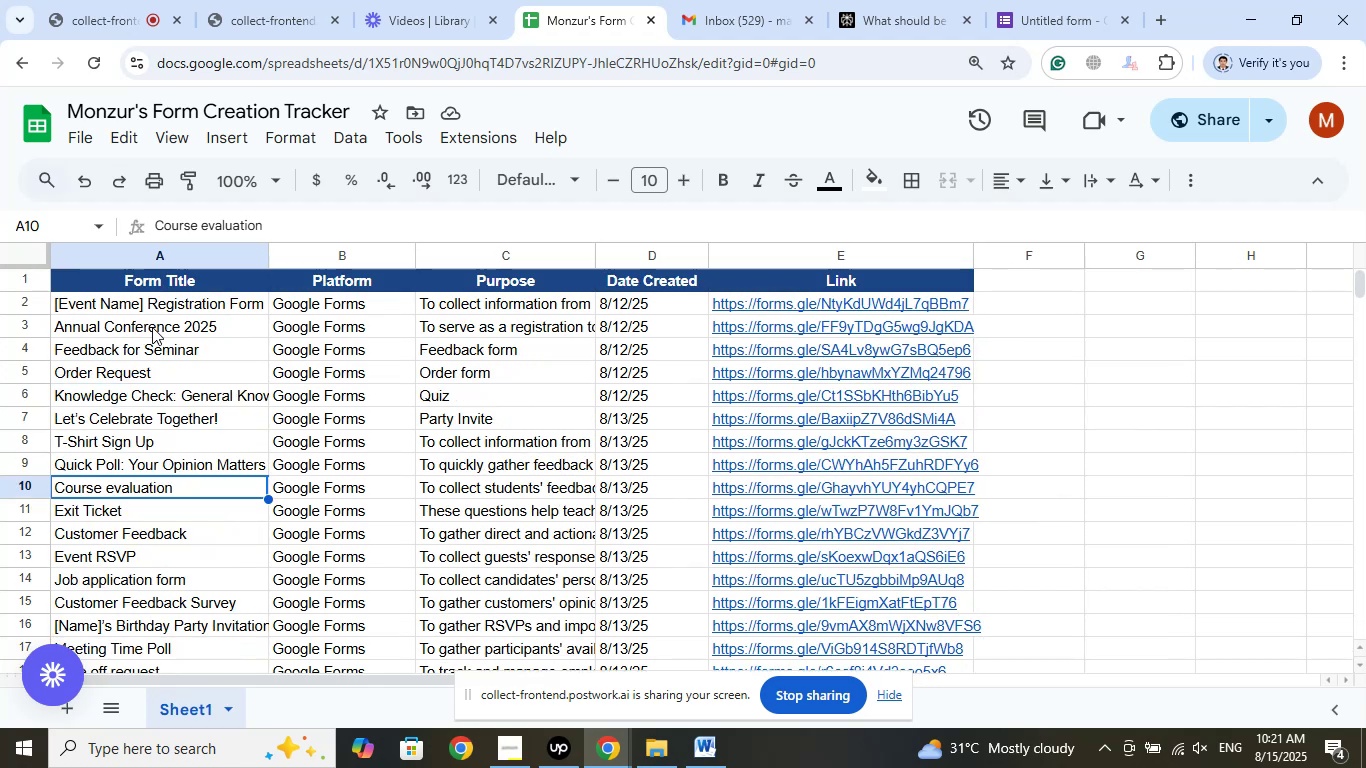 
left_click([168, 299])
 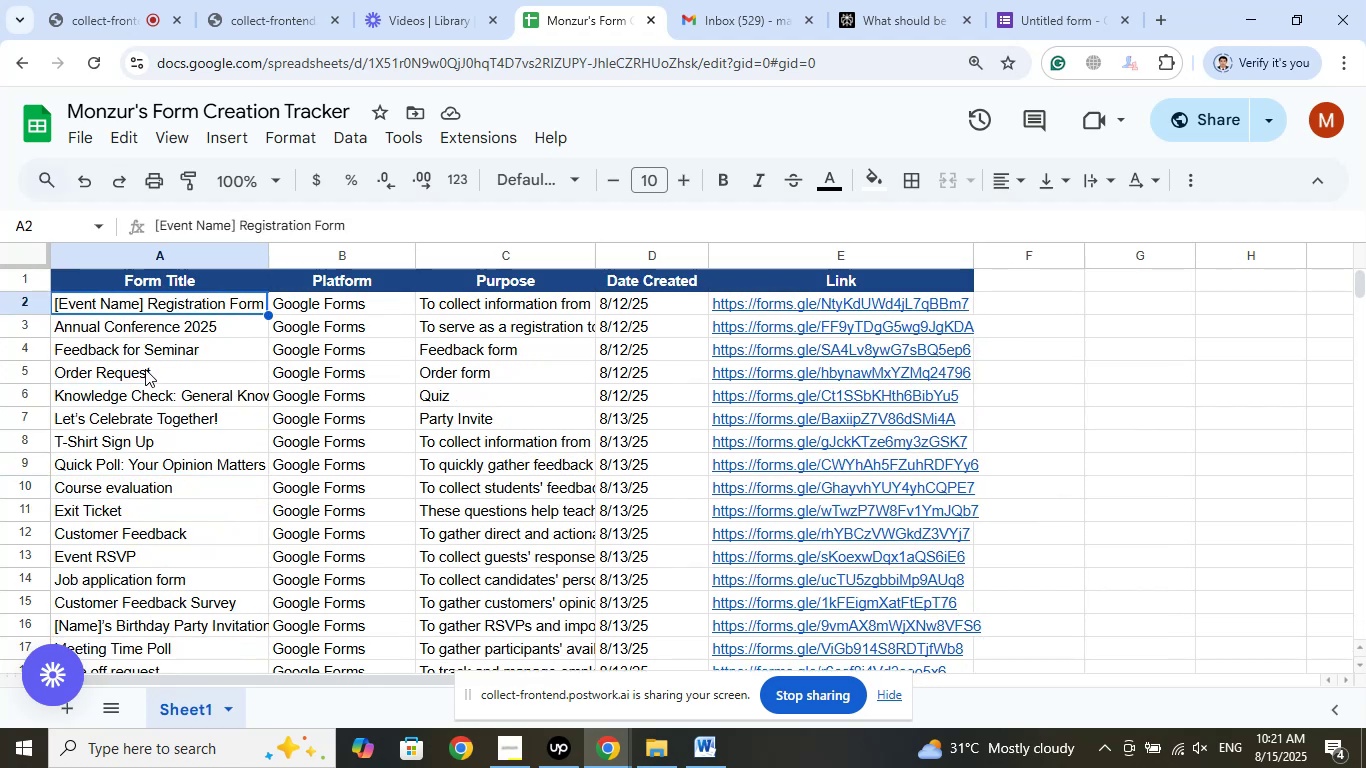 
left_click([144, 370])
 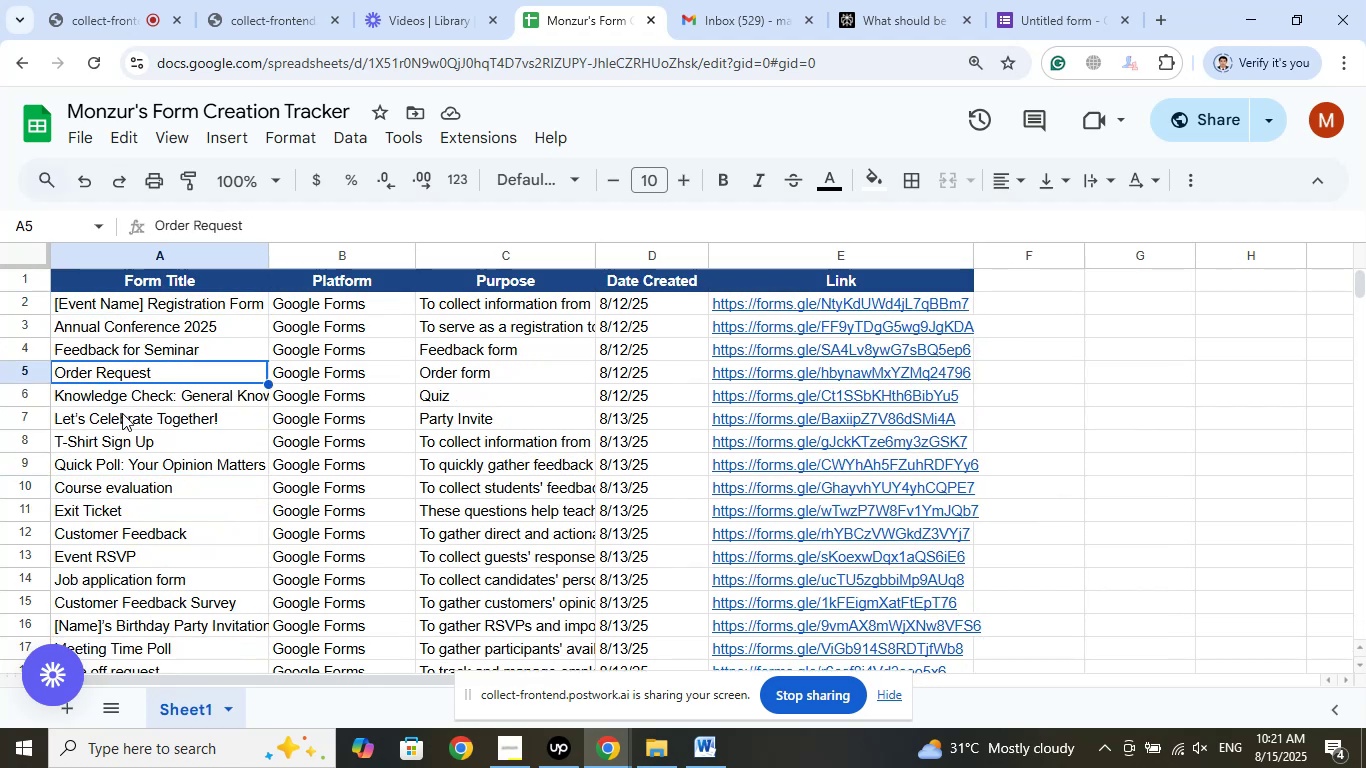 
left_click([121, 413])
 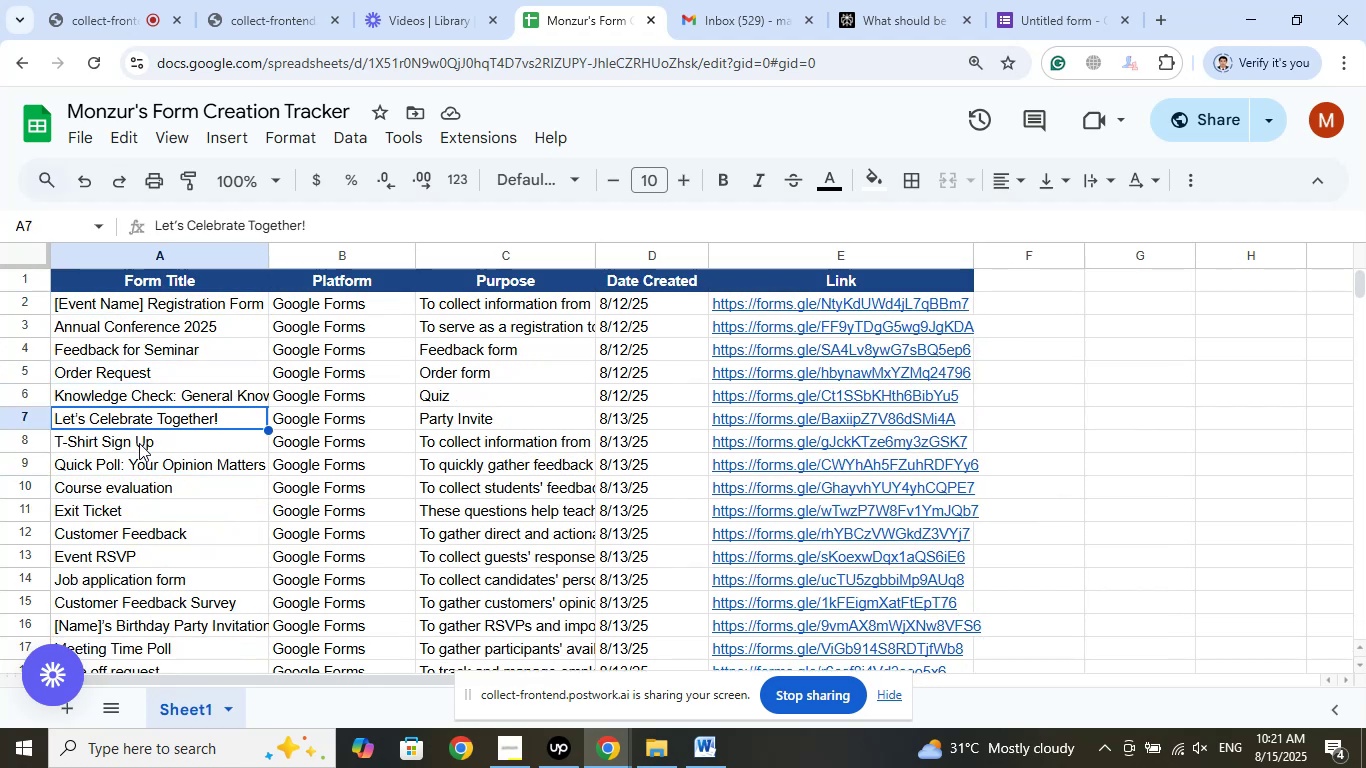 
left_click([139, 443])
 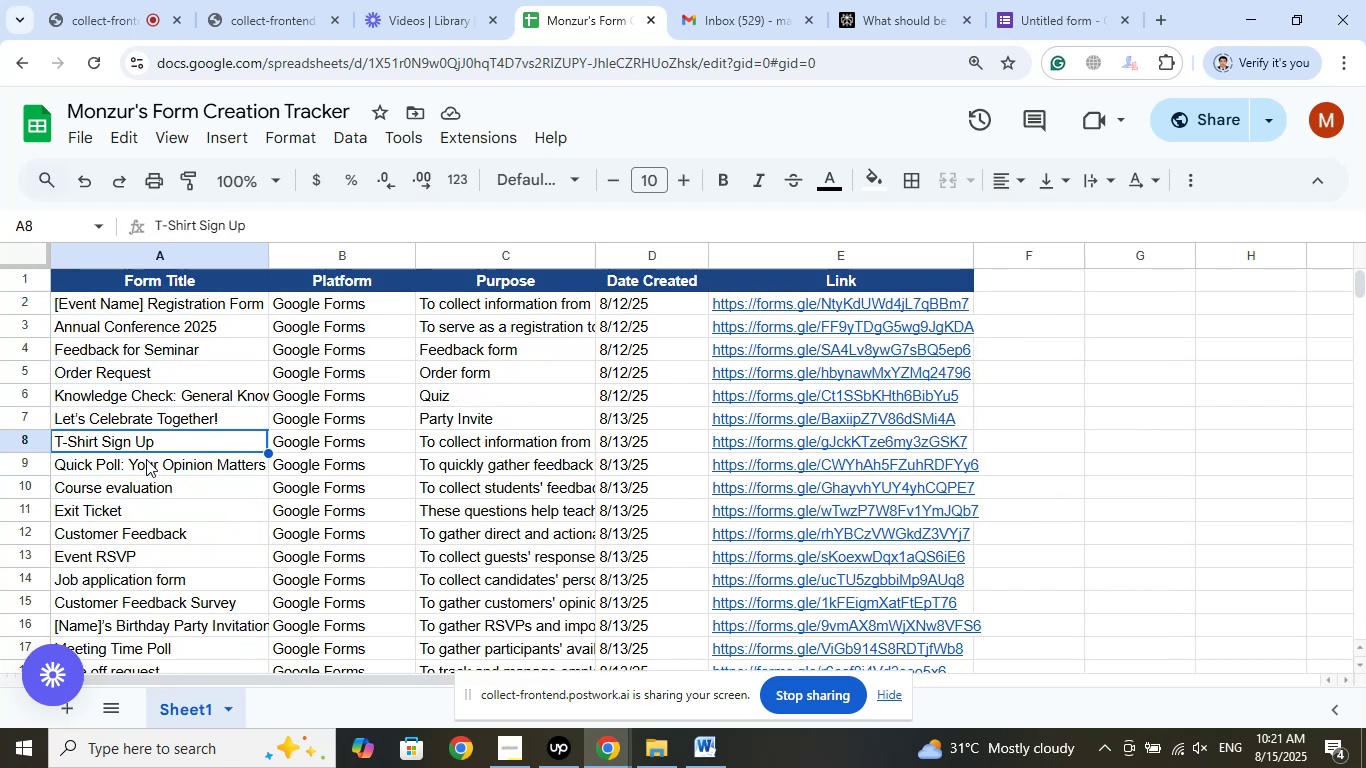 
left_click([146, 459])
 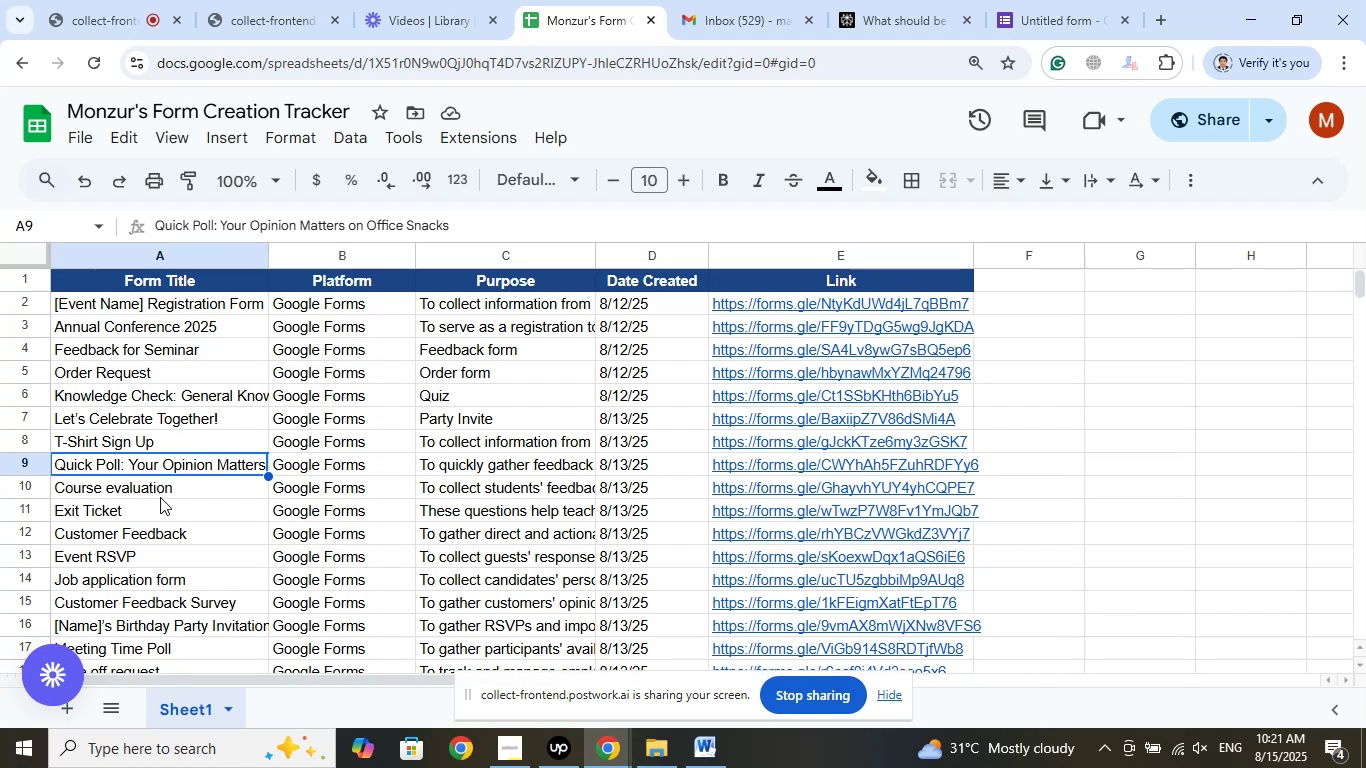 
left_click([161, 496])
 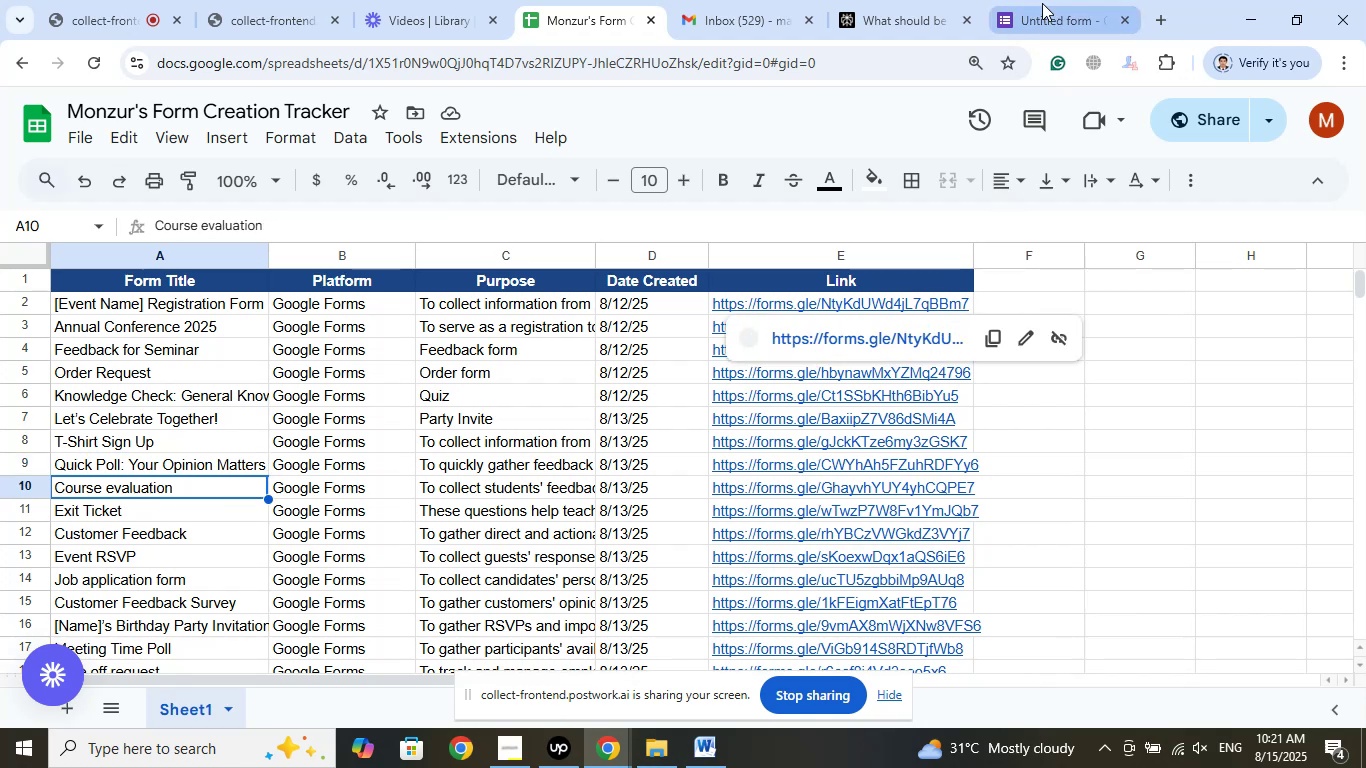 
left_click([879, 0])
 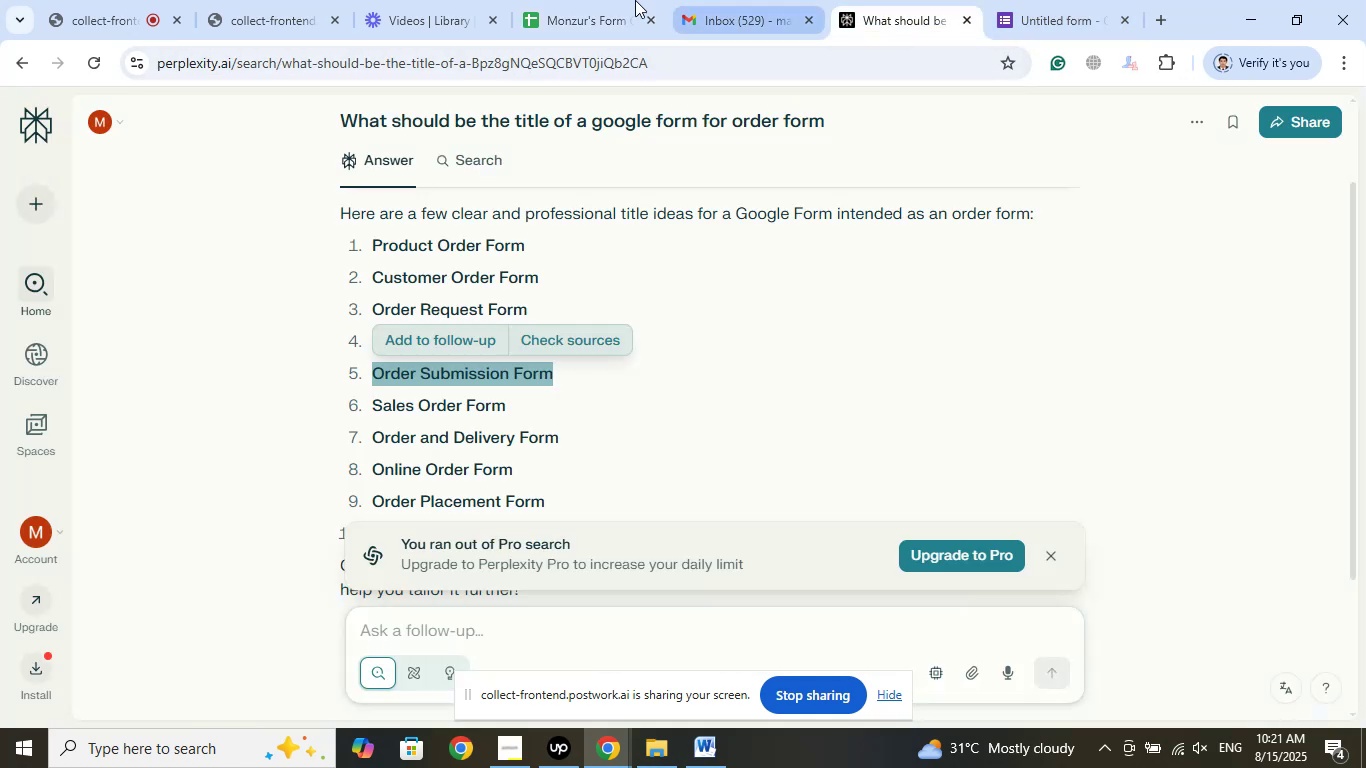 
left_click([580, 0])
 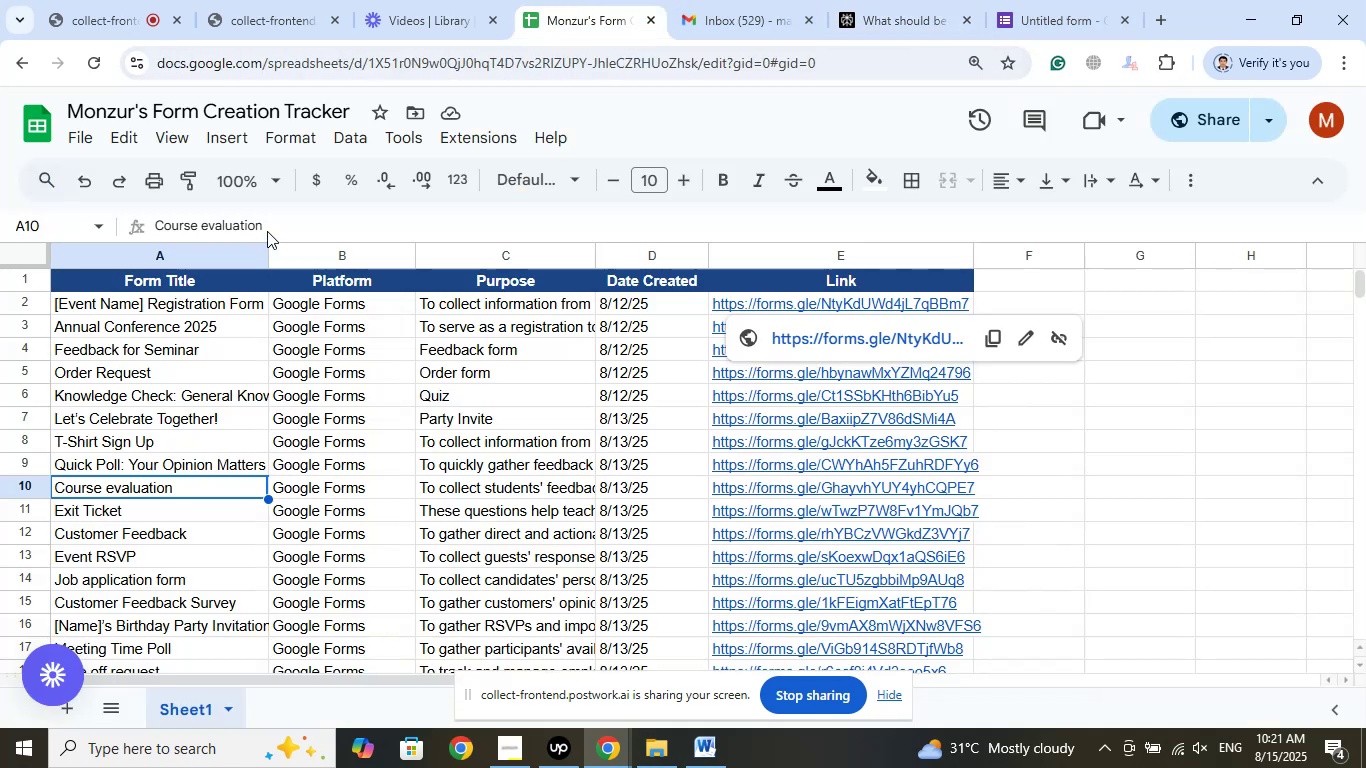 
left_click_drag(start_coordinate=[272, 212], to_coordinate=[267, 211])
 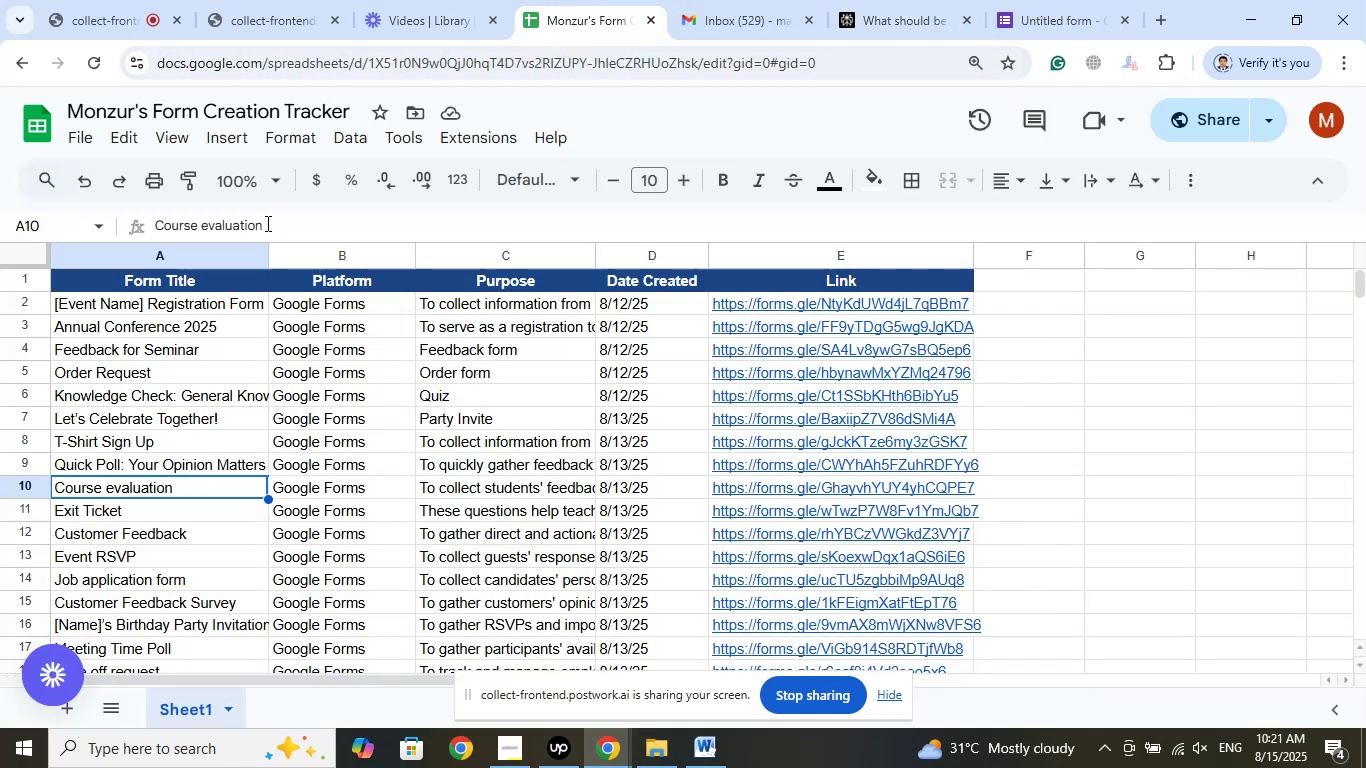 
left_click_drag(start_coordinate=[266, 223], to_coordinate=[202, 223])
 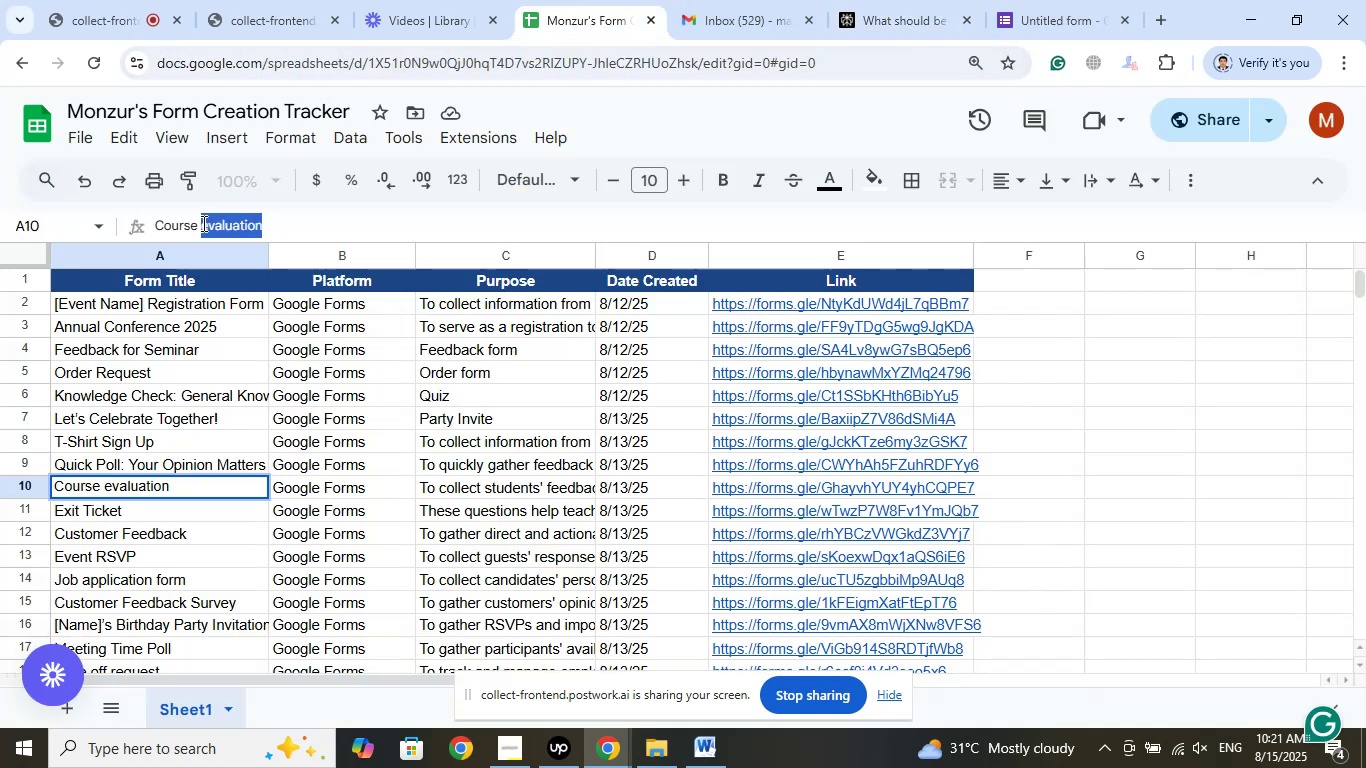 
right_click([202, 223])
 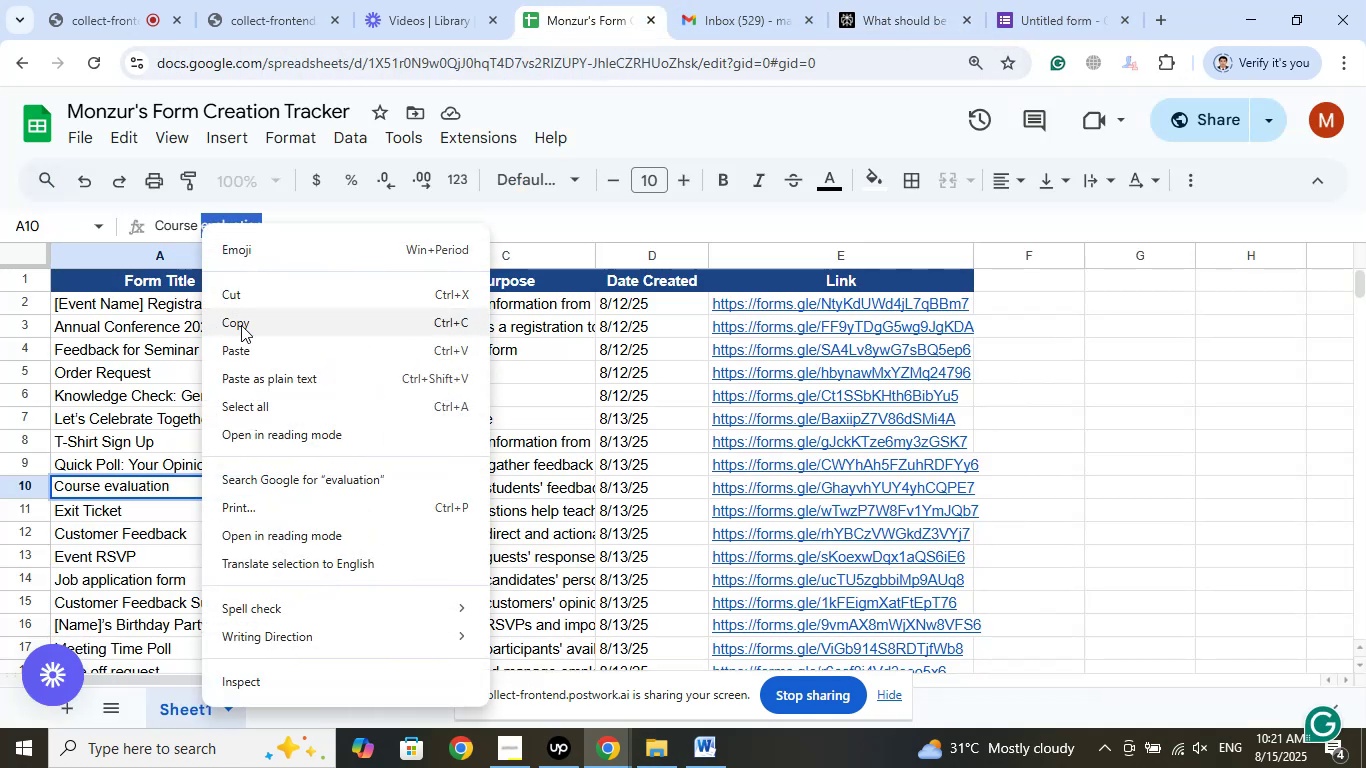 
left_click([241, 325])
 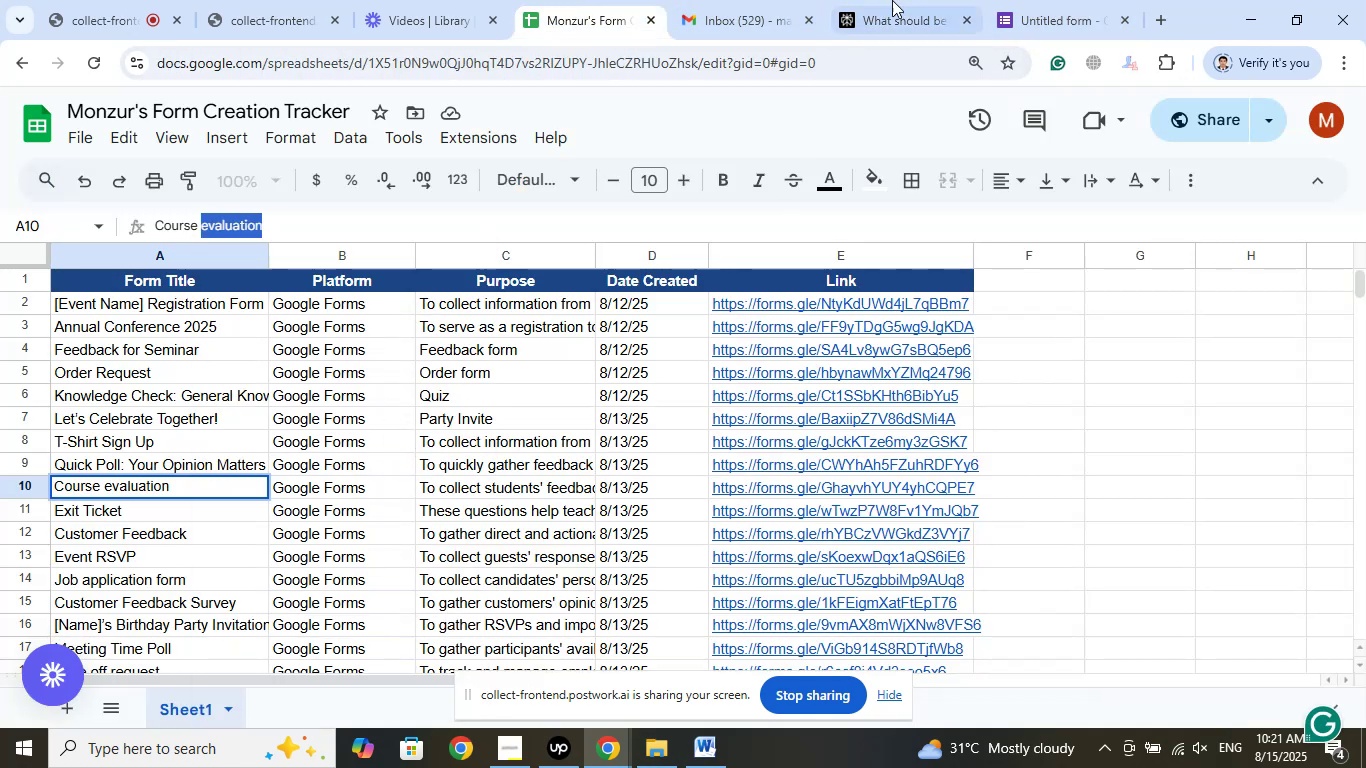 
left_click([897, 0])
 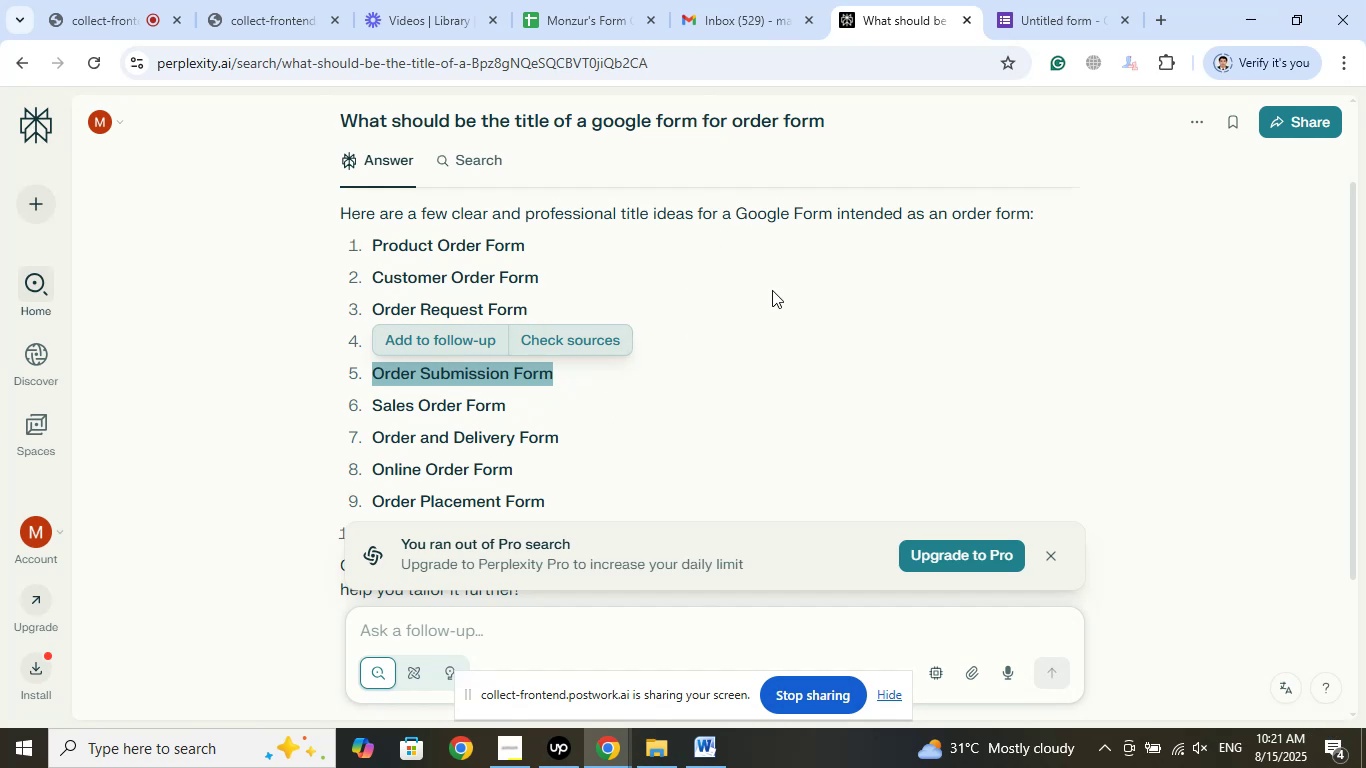 
left_click([543, 621])
 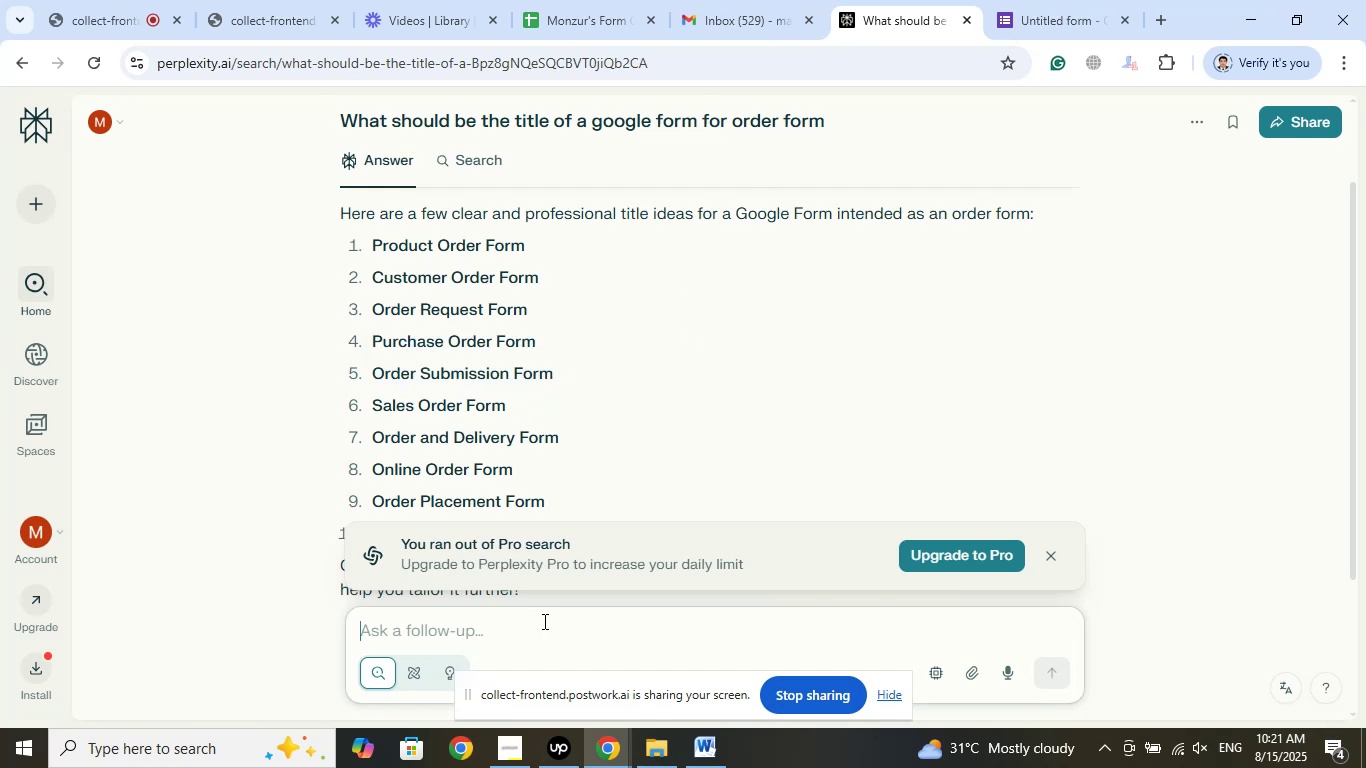 
right_click([543, 621])
 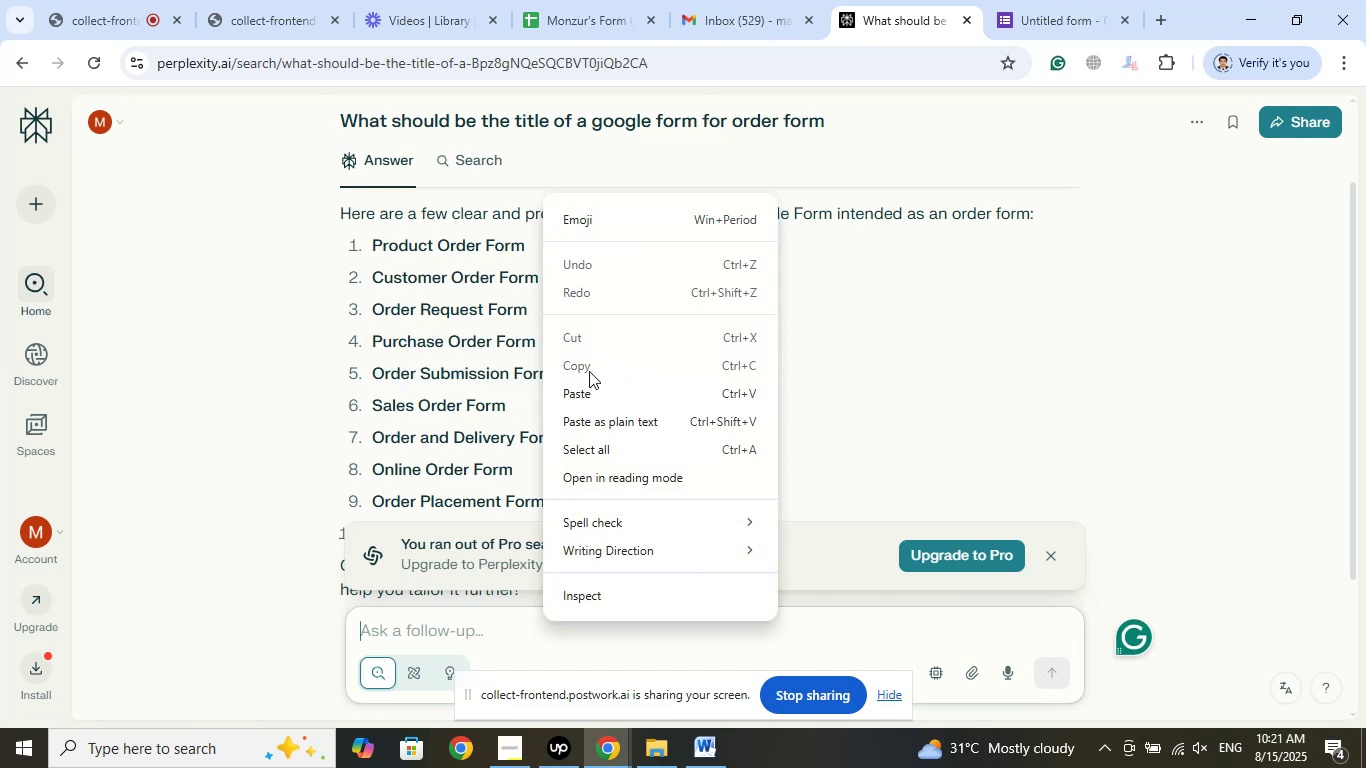 
left_click([578, 402])
 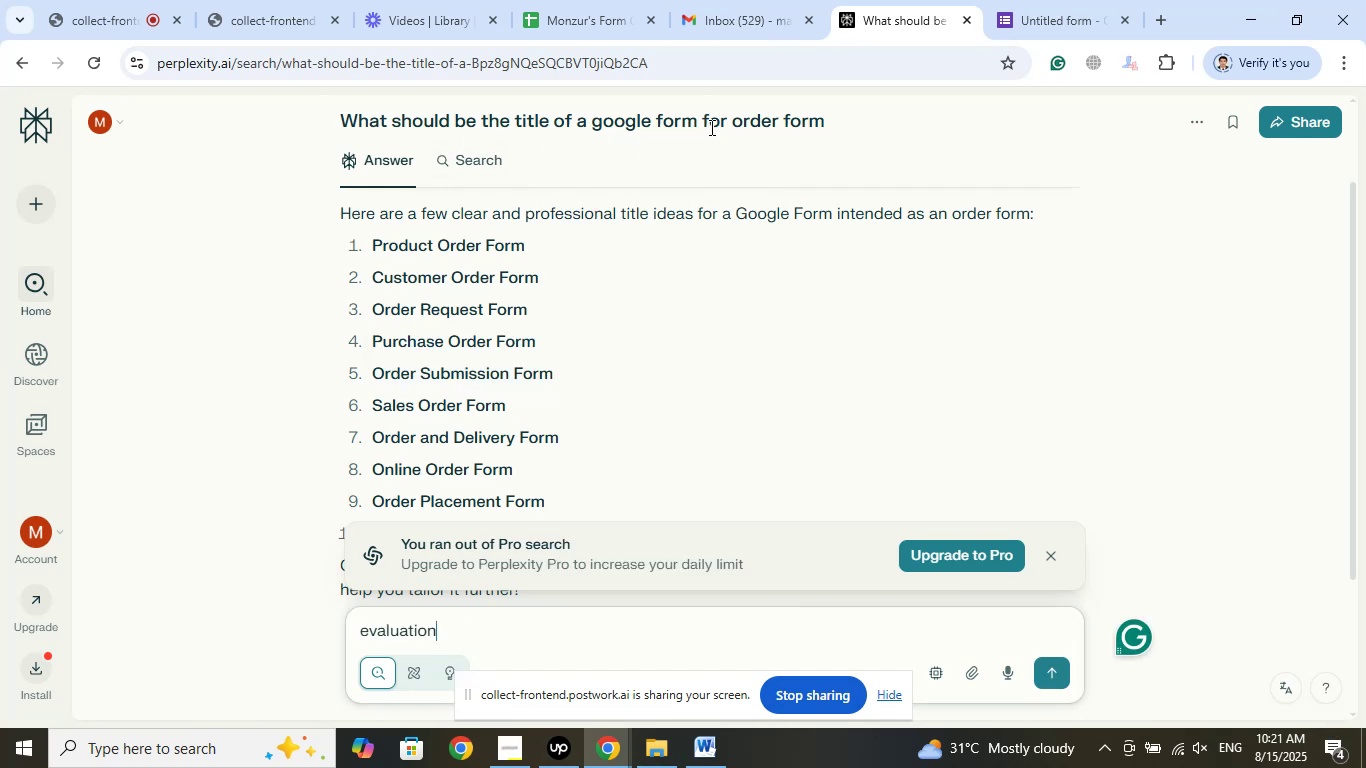 
left_click_drag(start_coordinate=[726, 121], to_coordinate=[287, 109])
 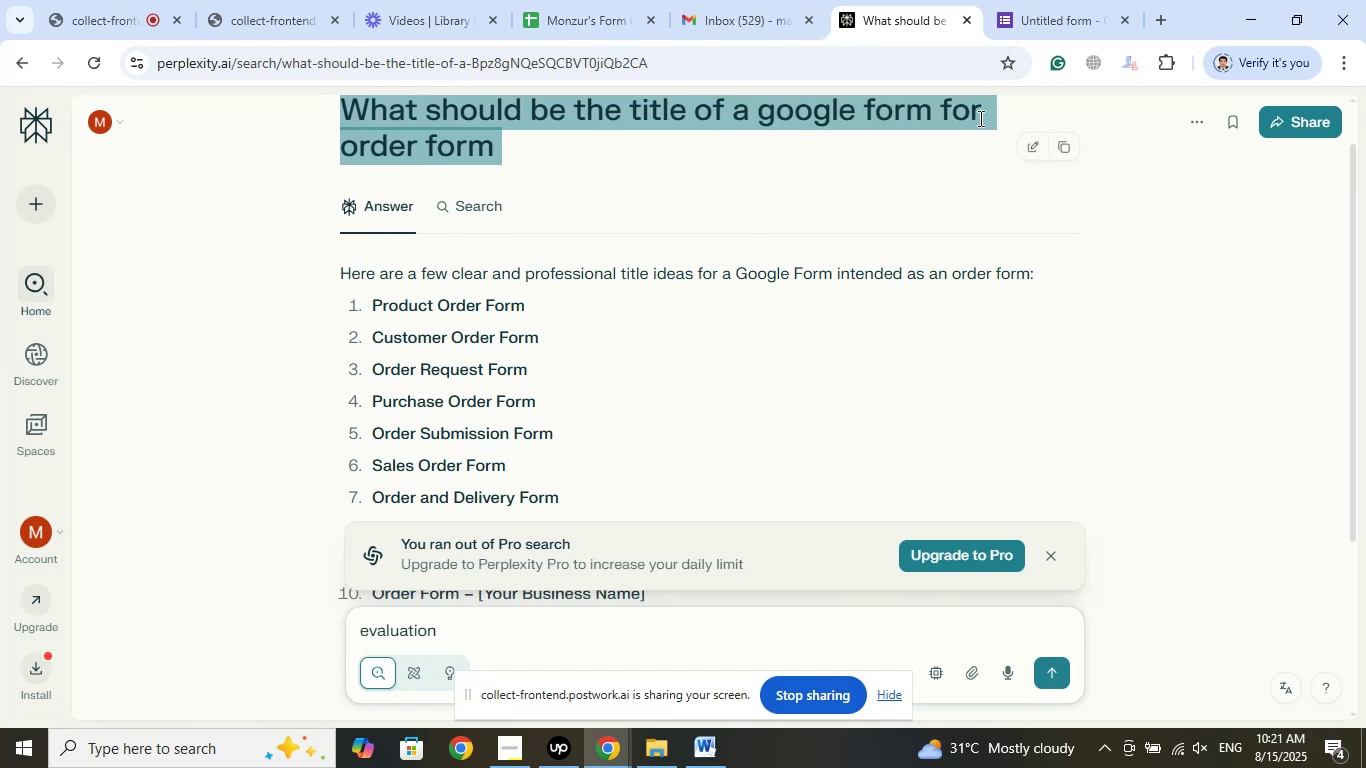 
left_click([937, 113])
 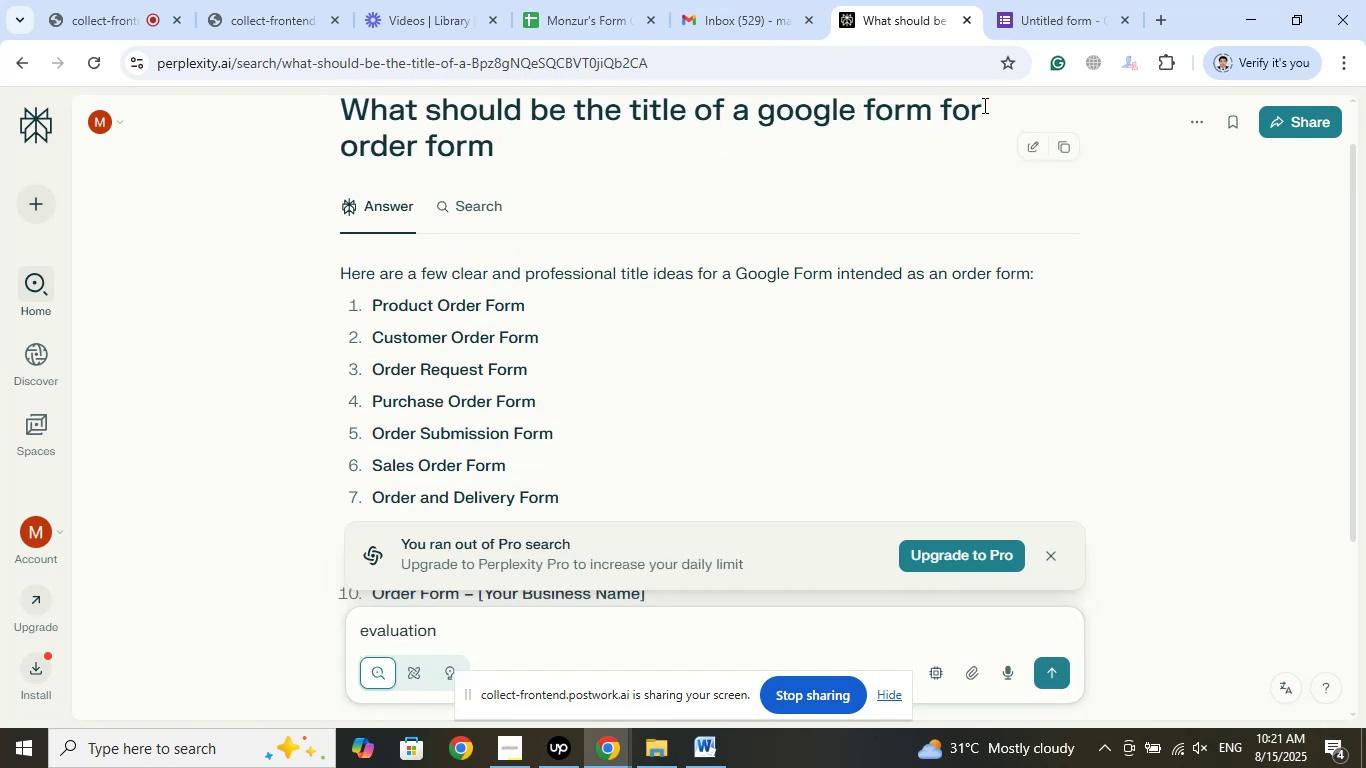 
left_click_drag(start_coordinate=[981, 102], to_coordinate=[341, 164])
 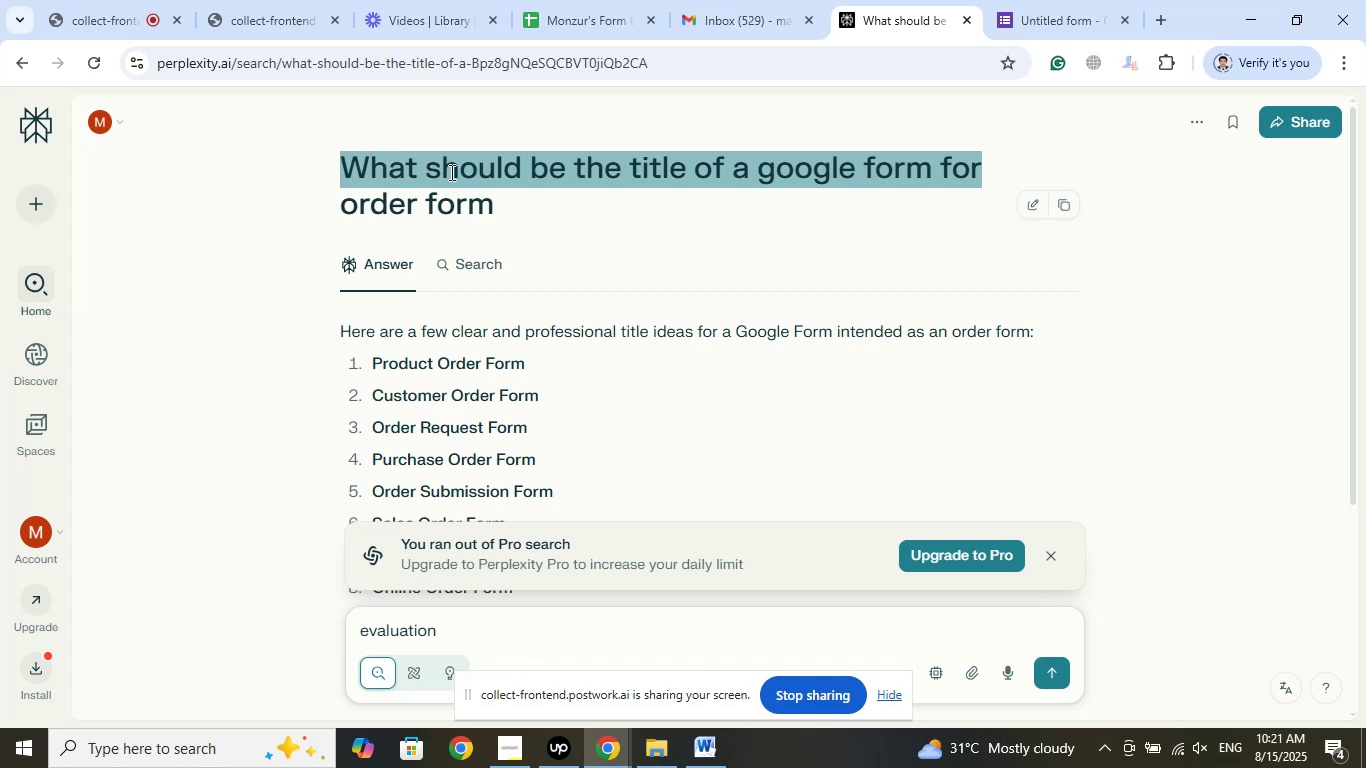 
right_click([450, 172])
 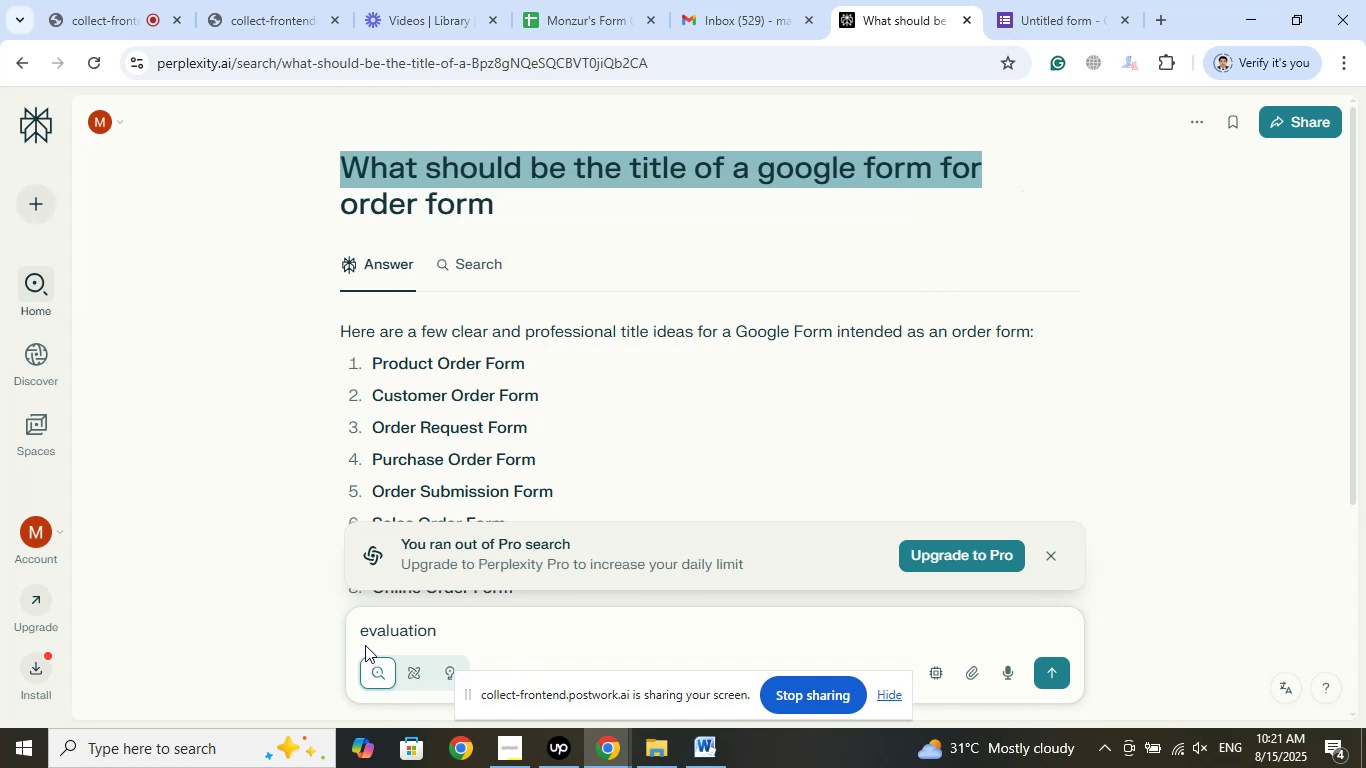 
left_click([361, 633])
 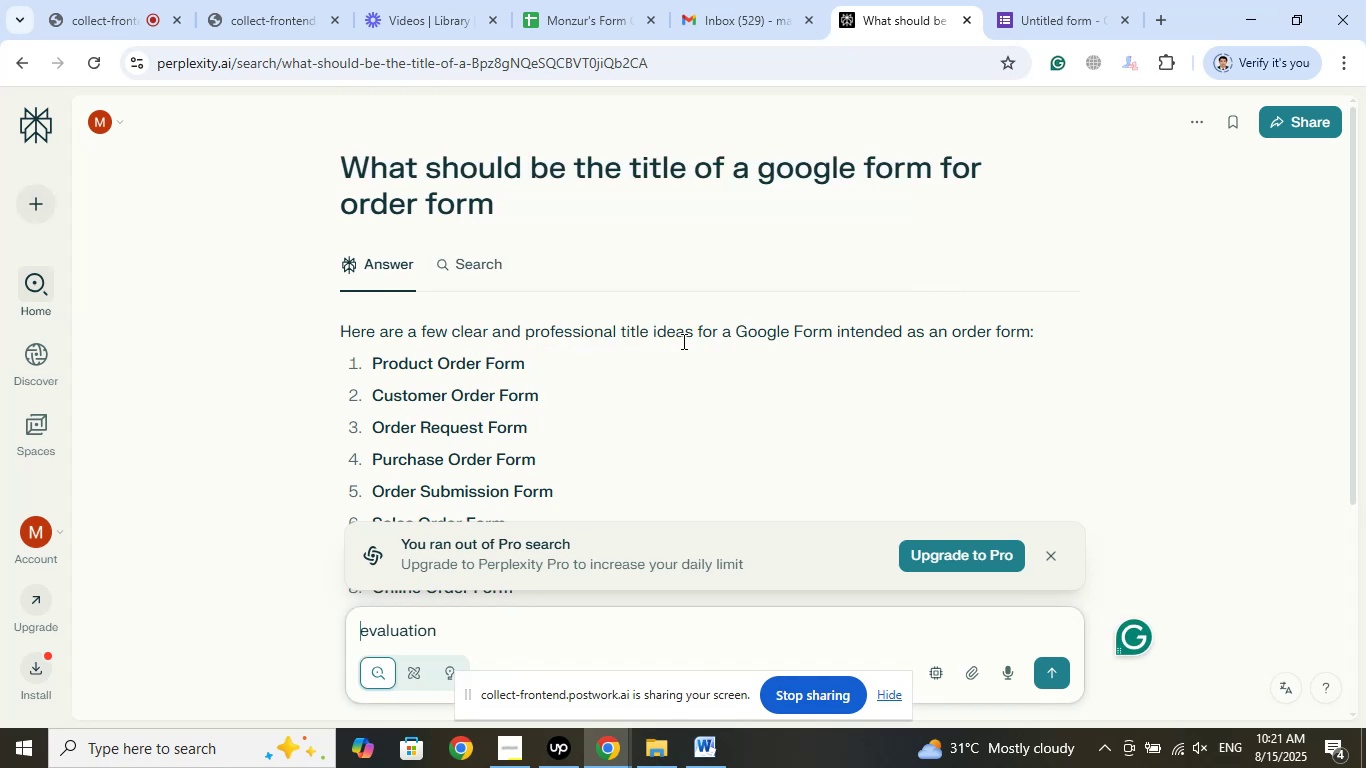 
key(Control+V)
 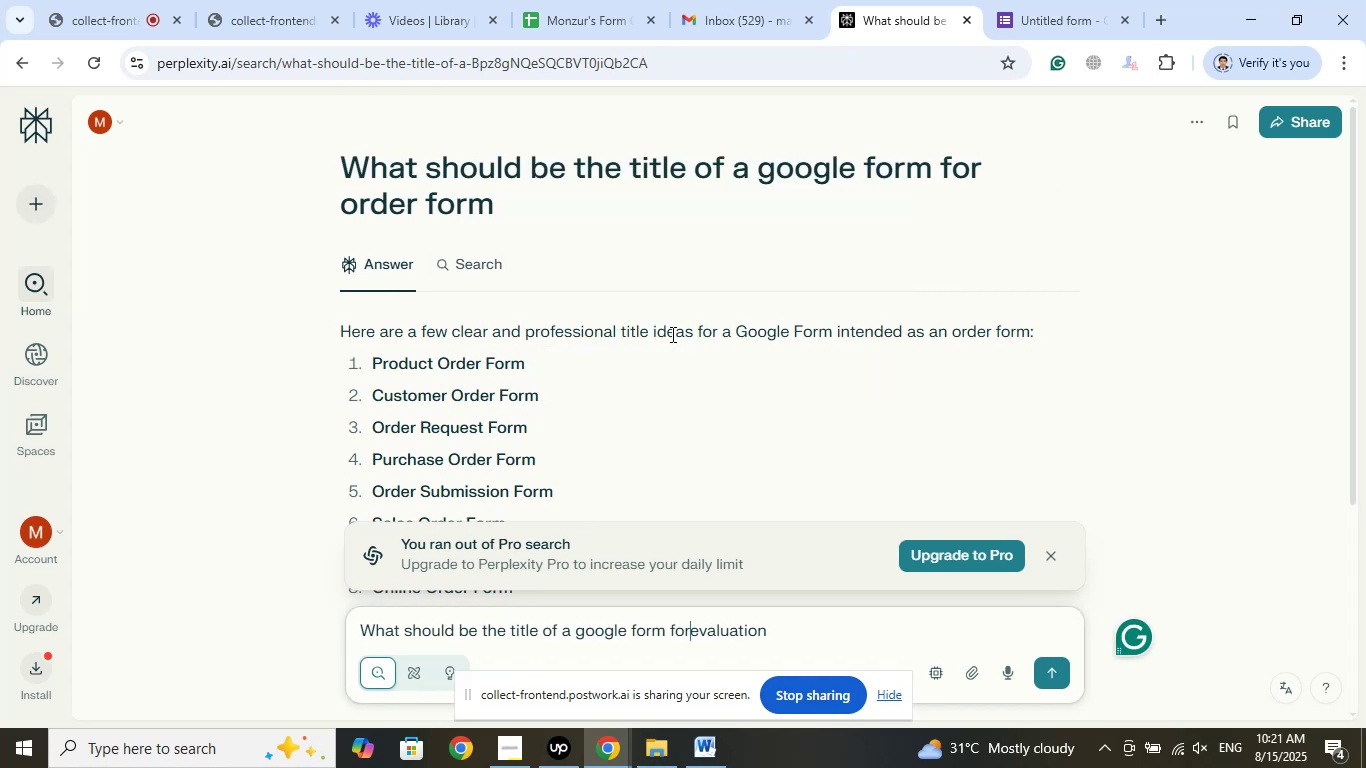 
key(Space)
 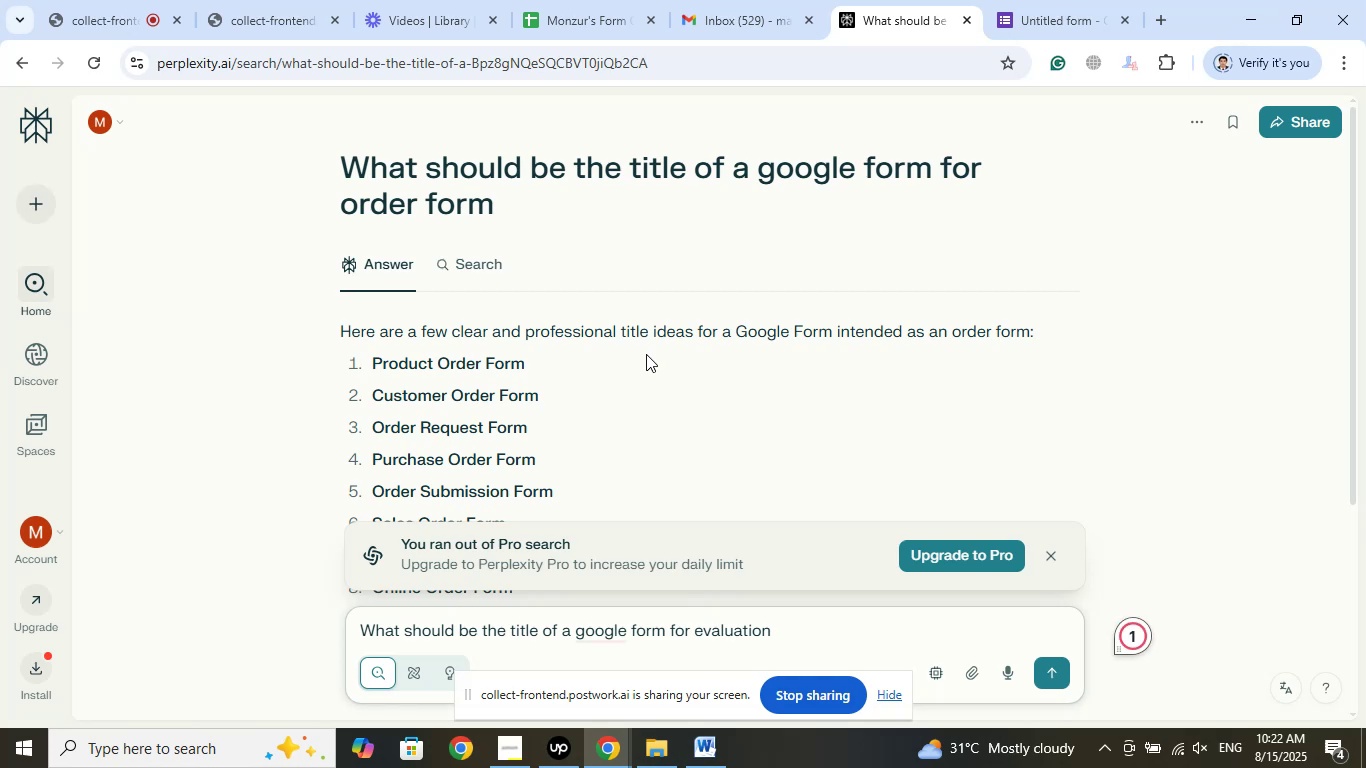 
wait(7.07)
 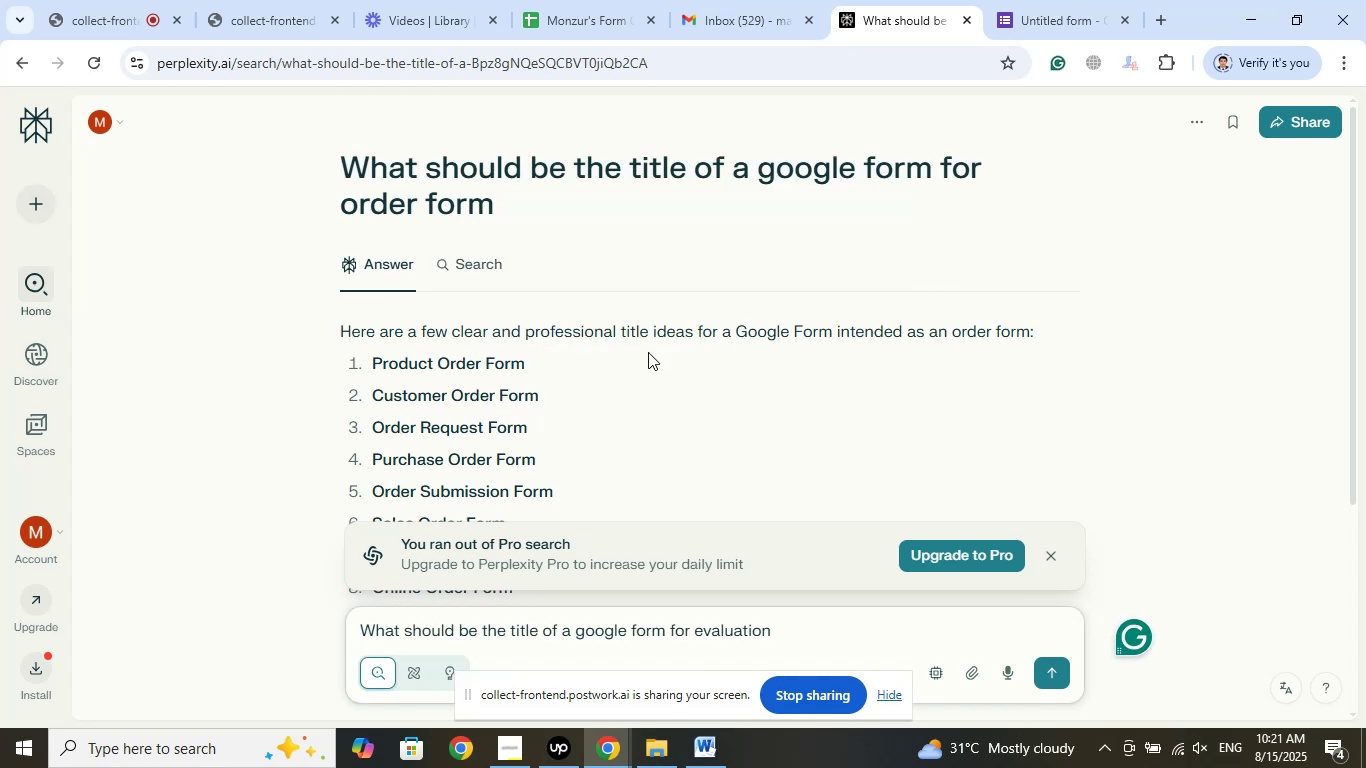 
left_click([1058, 677])
 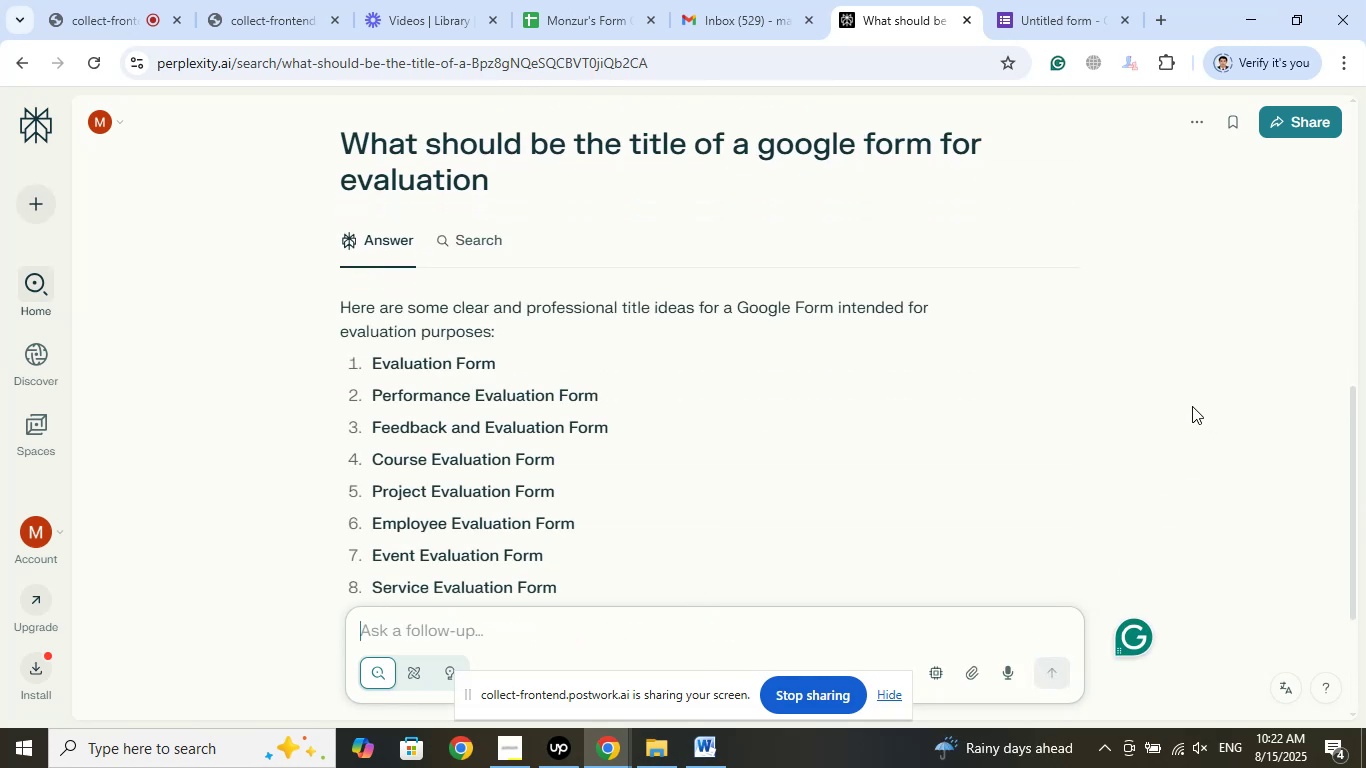 
wait(7.64)
 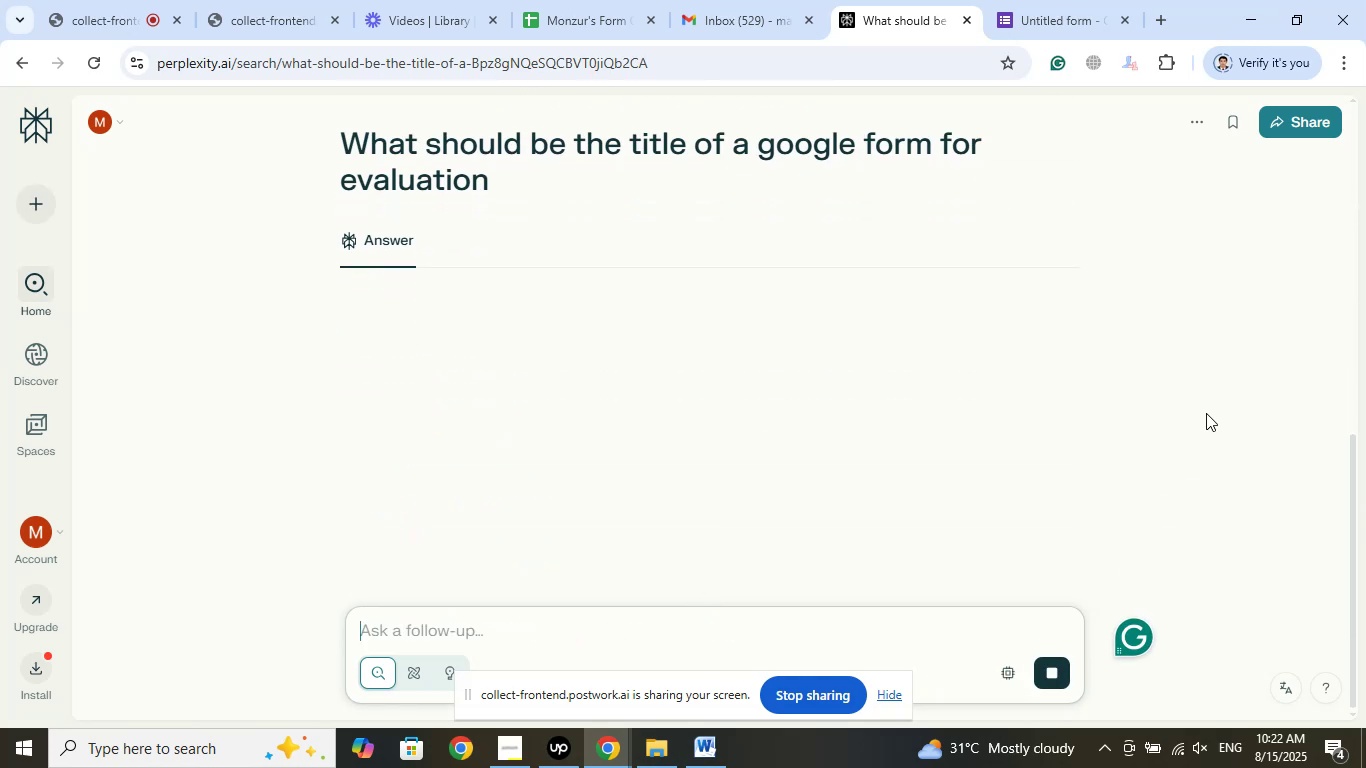 
scroll: coordinate [904, 407], scroll_direction: down, amount: 1.0
 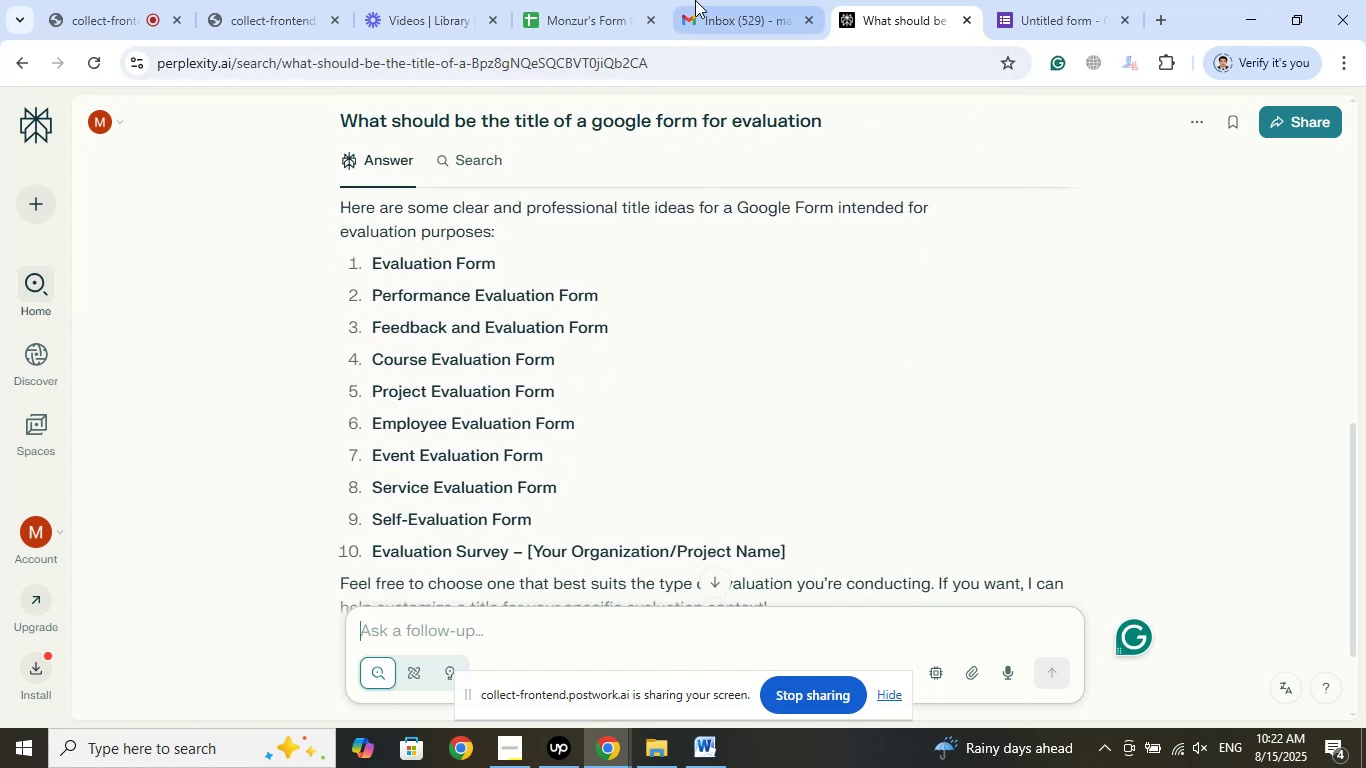 
left_click([596, 0])
 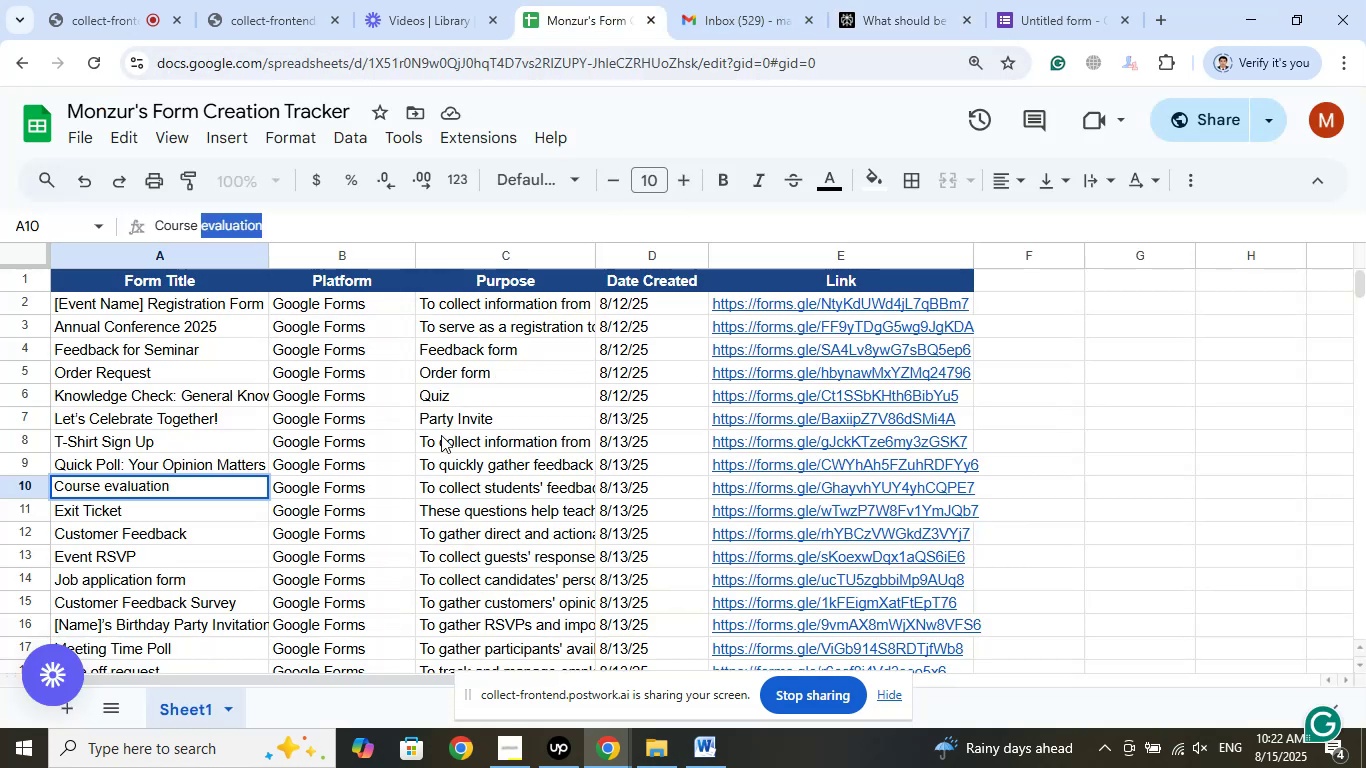 
left_click([164, 521])
 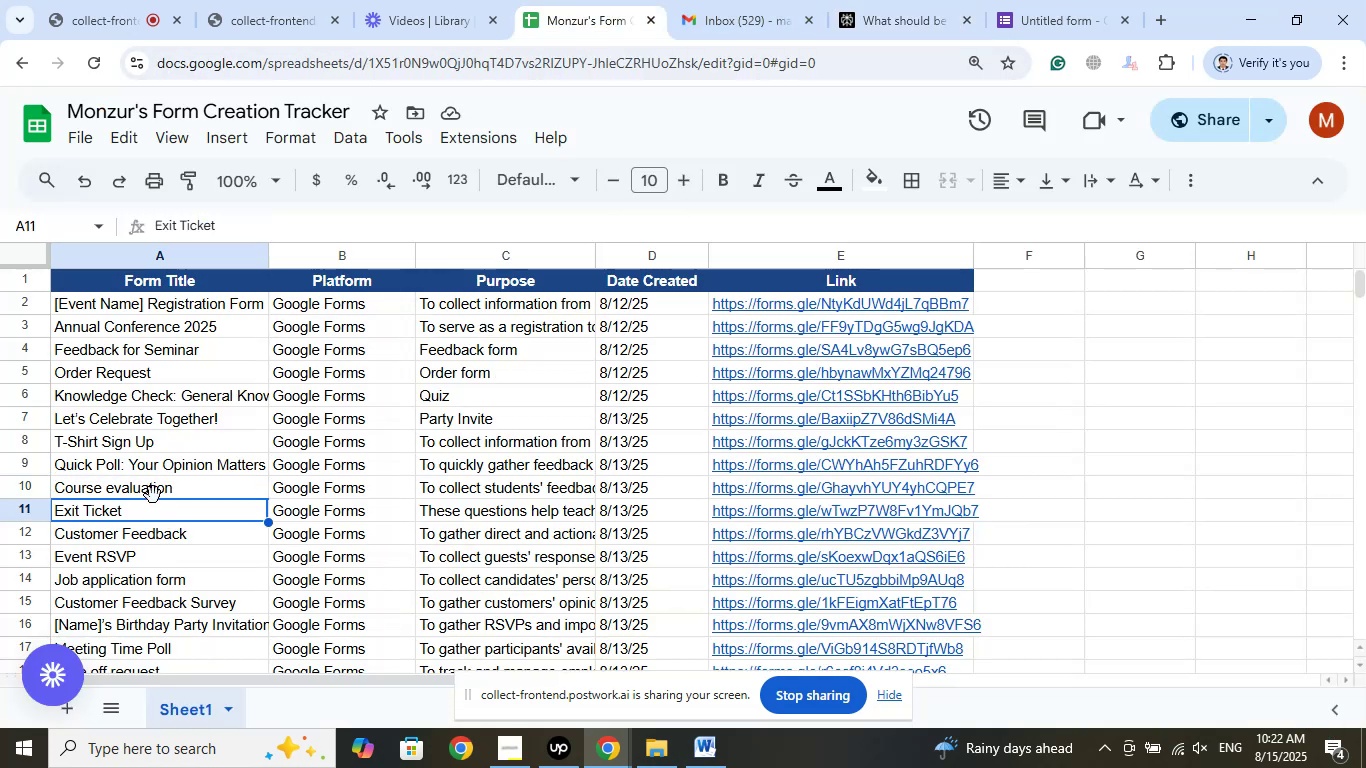 
left_click([172, 487])
 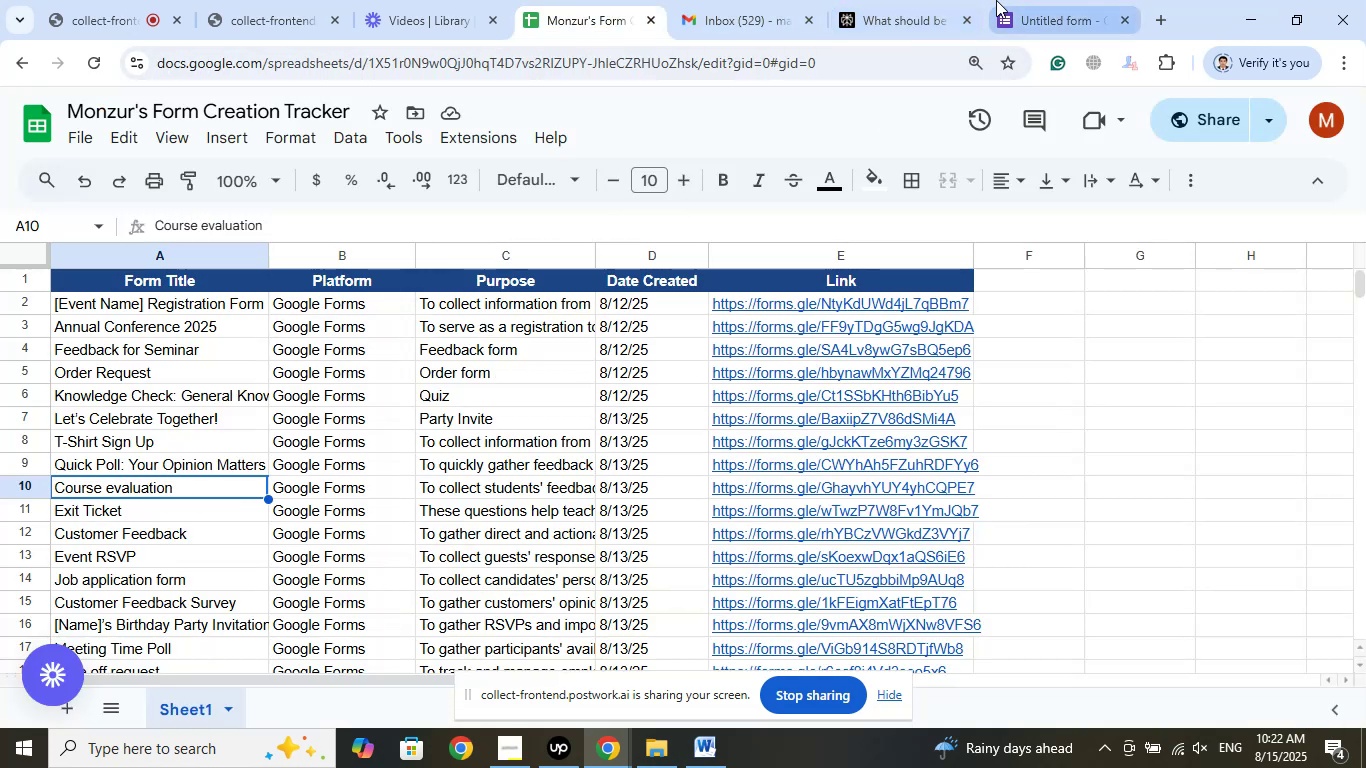 
left_click([904, 0])
 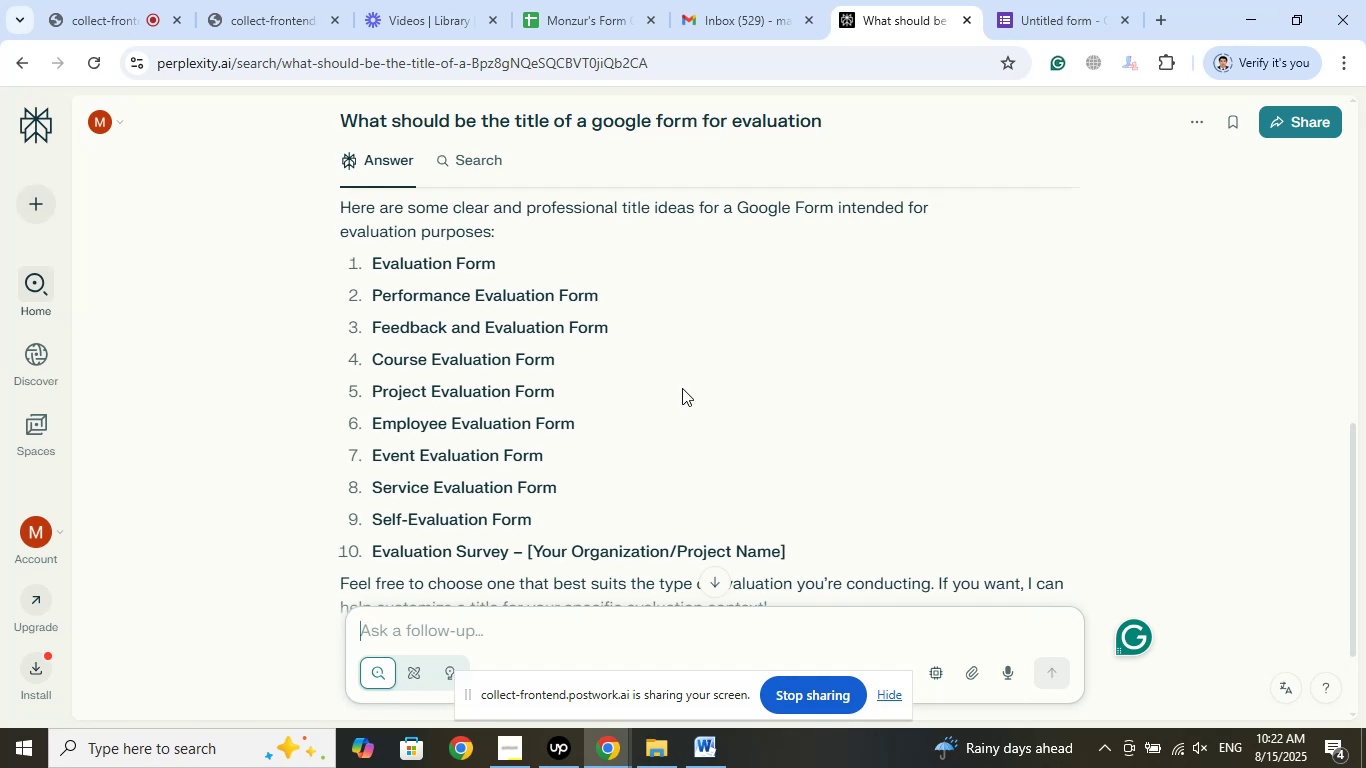 
wait(8.16)
 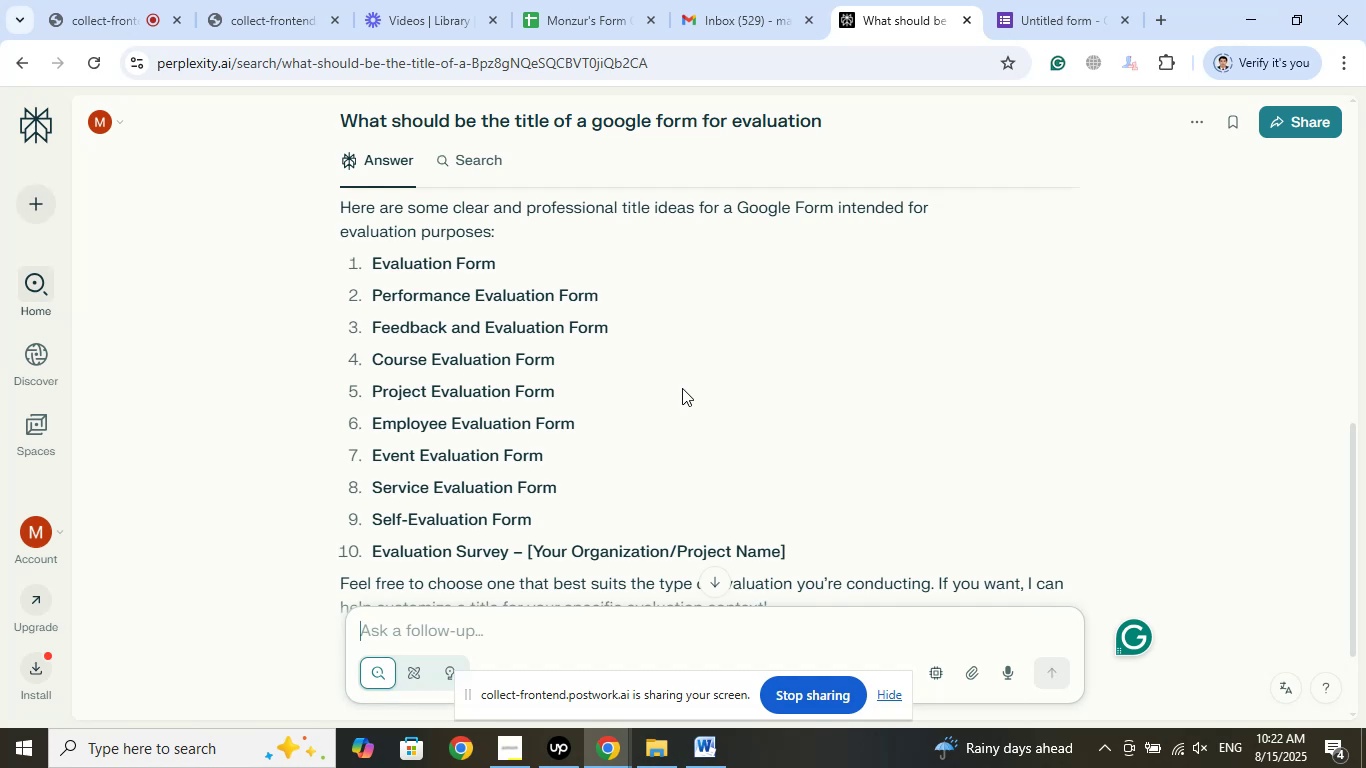 
scroll: coordinate [657, 394], scroll_direction: down, amount: 1.0
 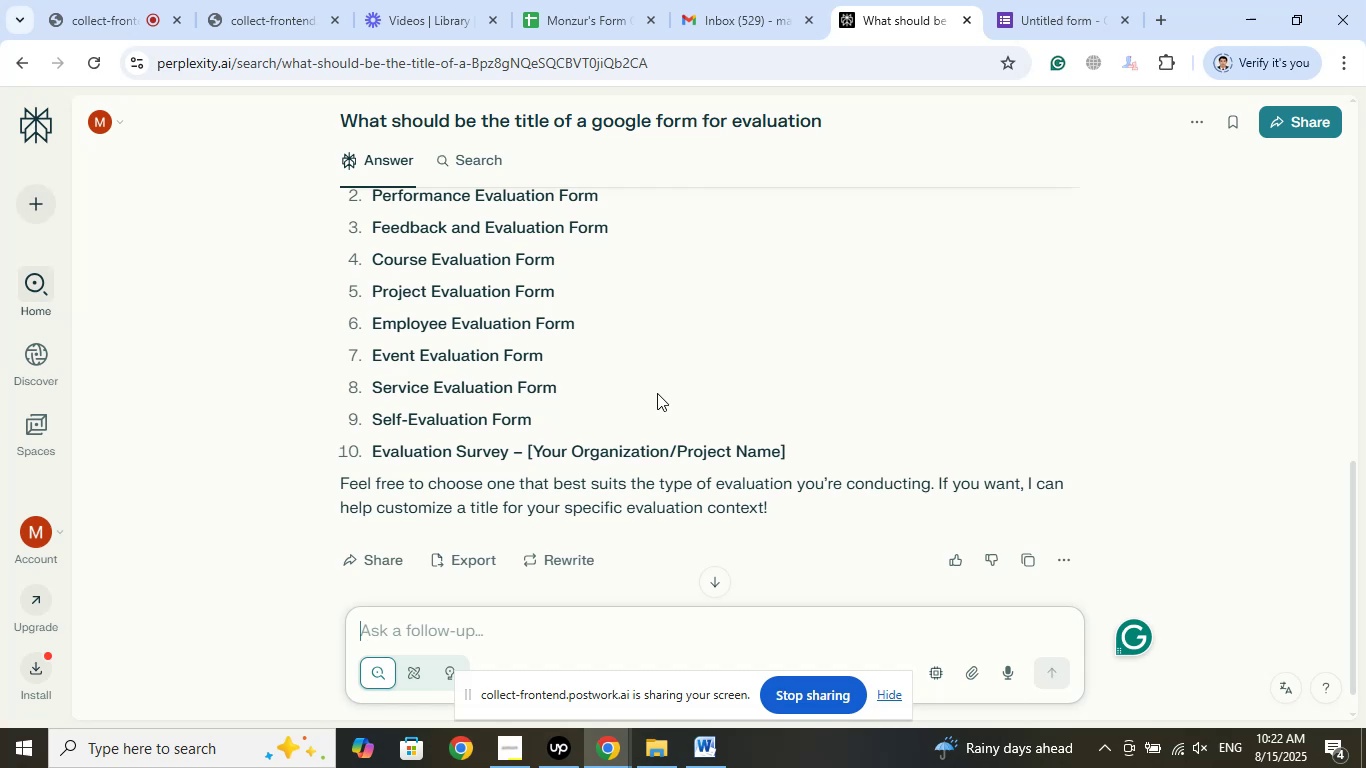 
wait(9.57)
 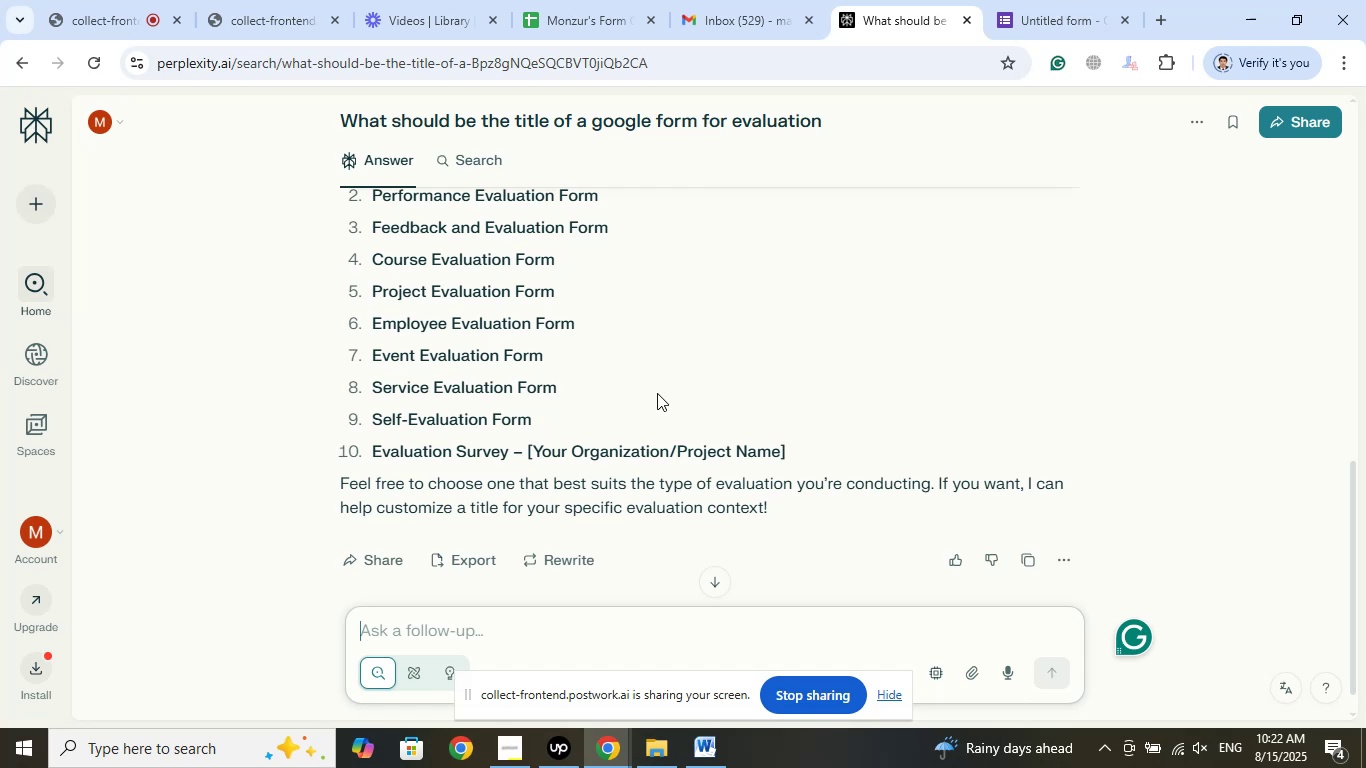 
scroll: coordinate [657, 393], scroll_direction: up, amount: 1.0
 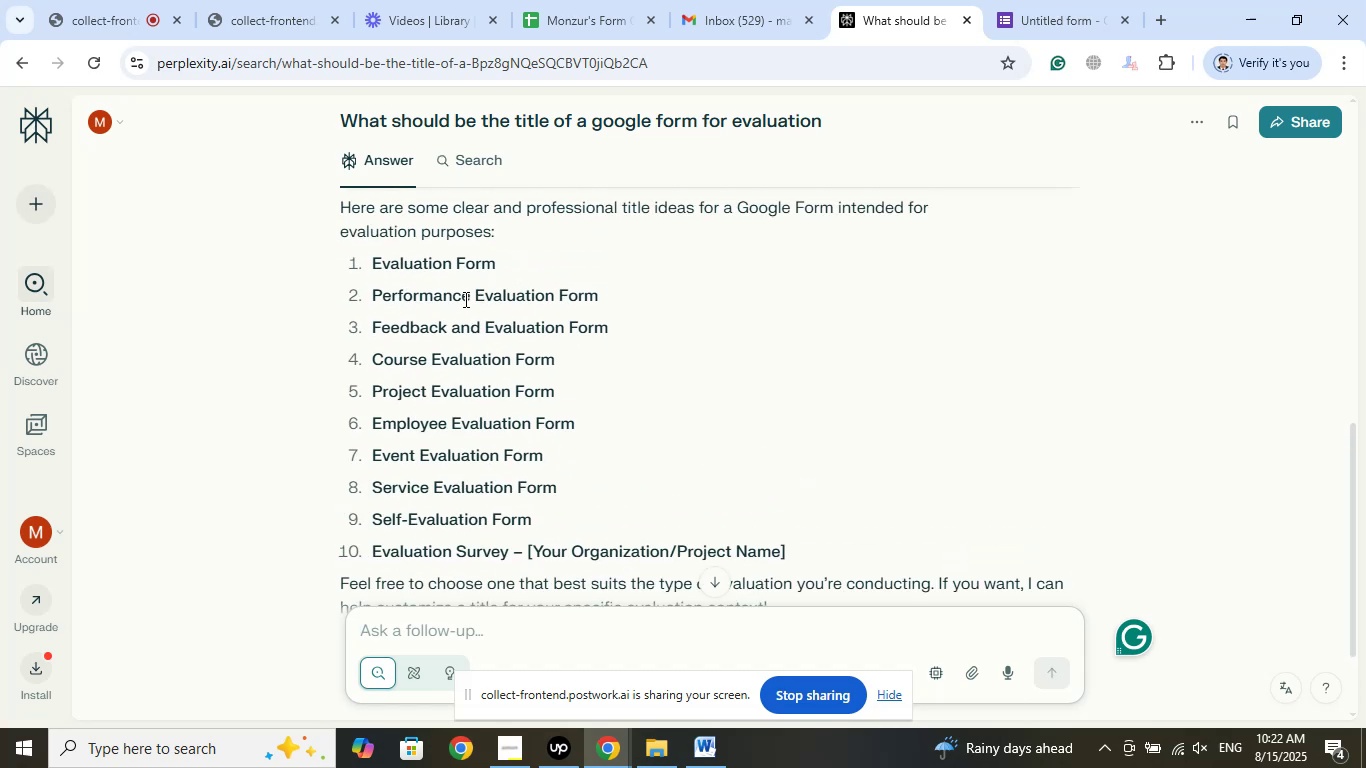 
left_click_drag(start_coordinate=[549, 293], to_coordinate=[479, 295])
 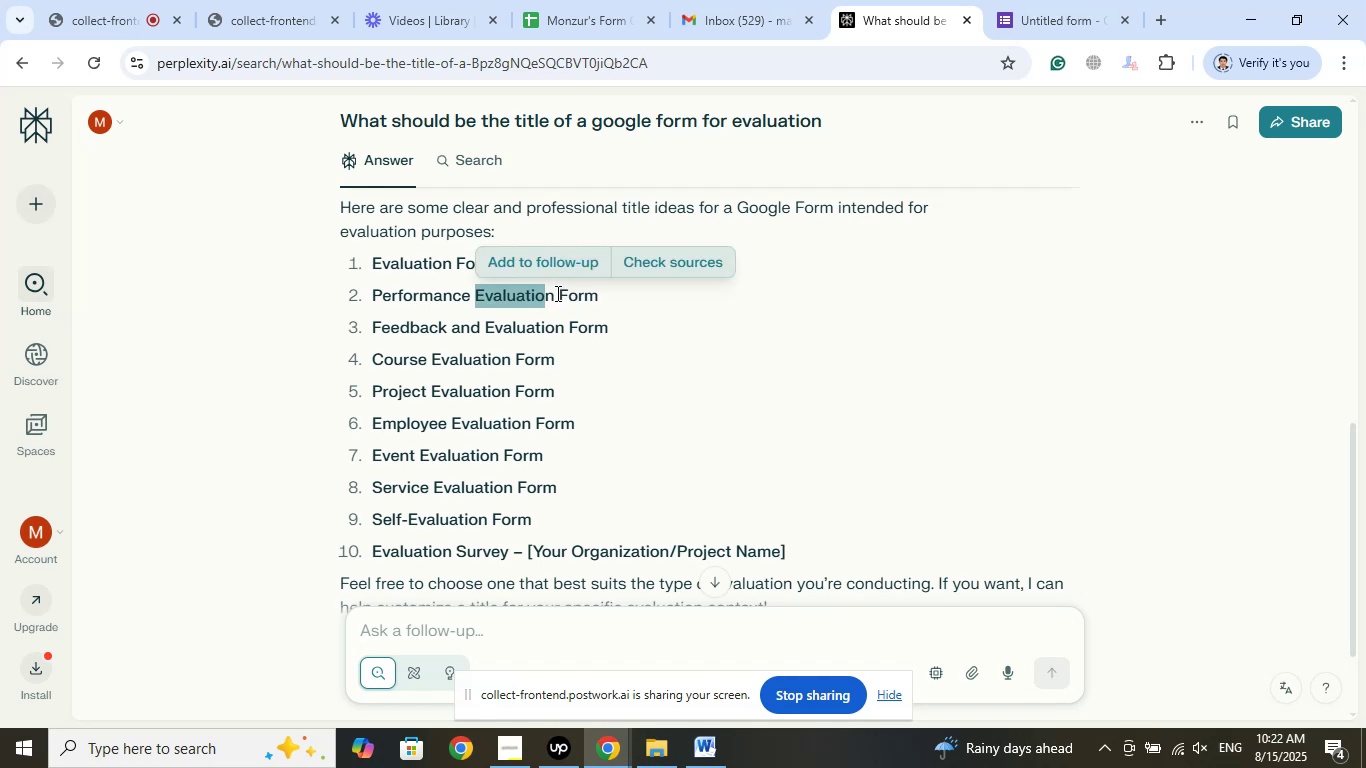 
left_click_drag(start_coordinate=[552, 293], to_coordinate=[474, 299])
 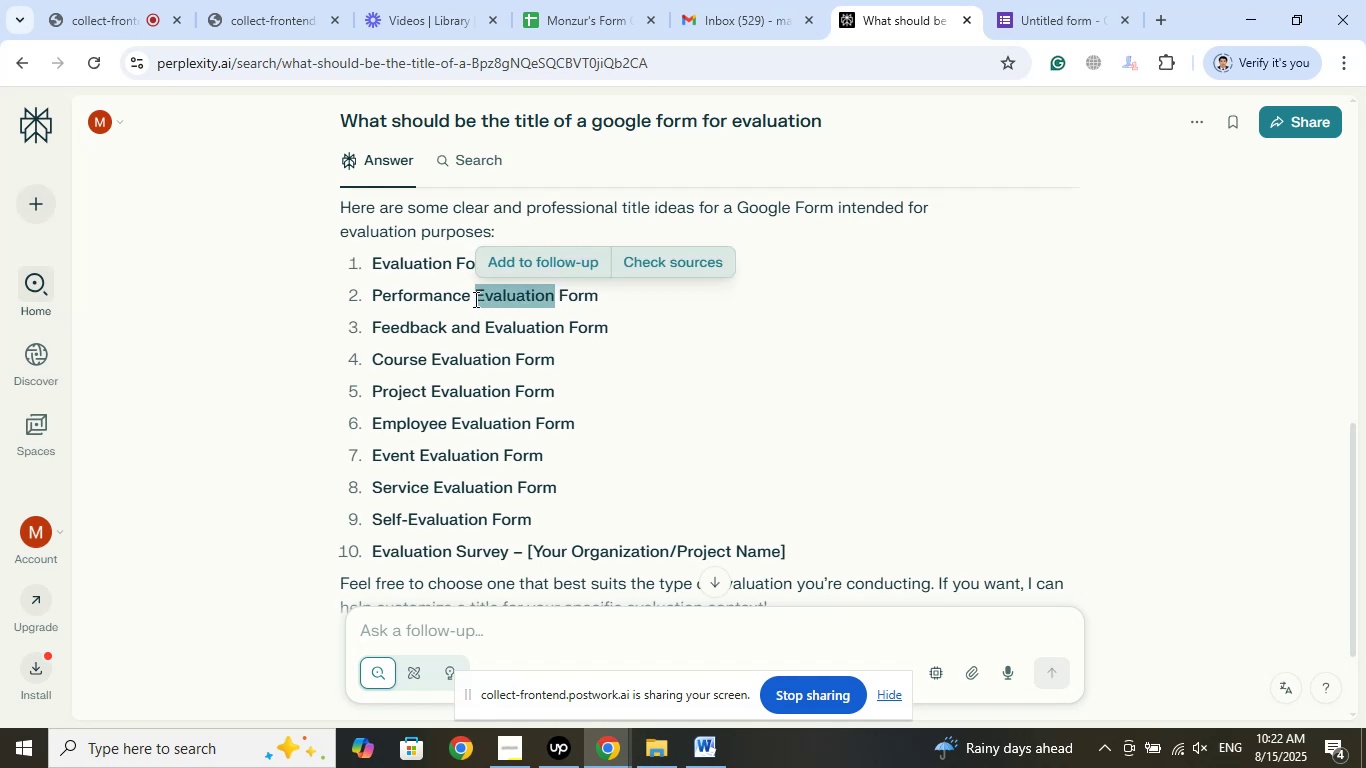 
right_click([474, 299])
 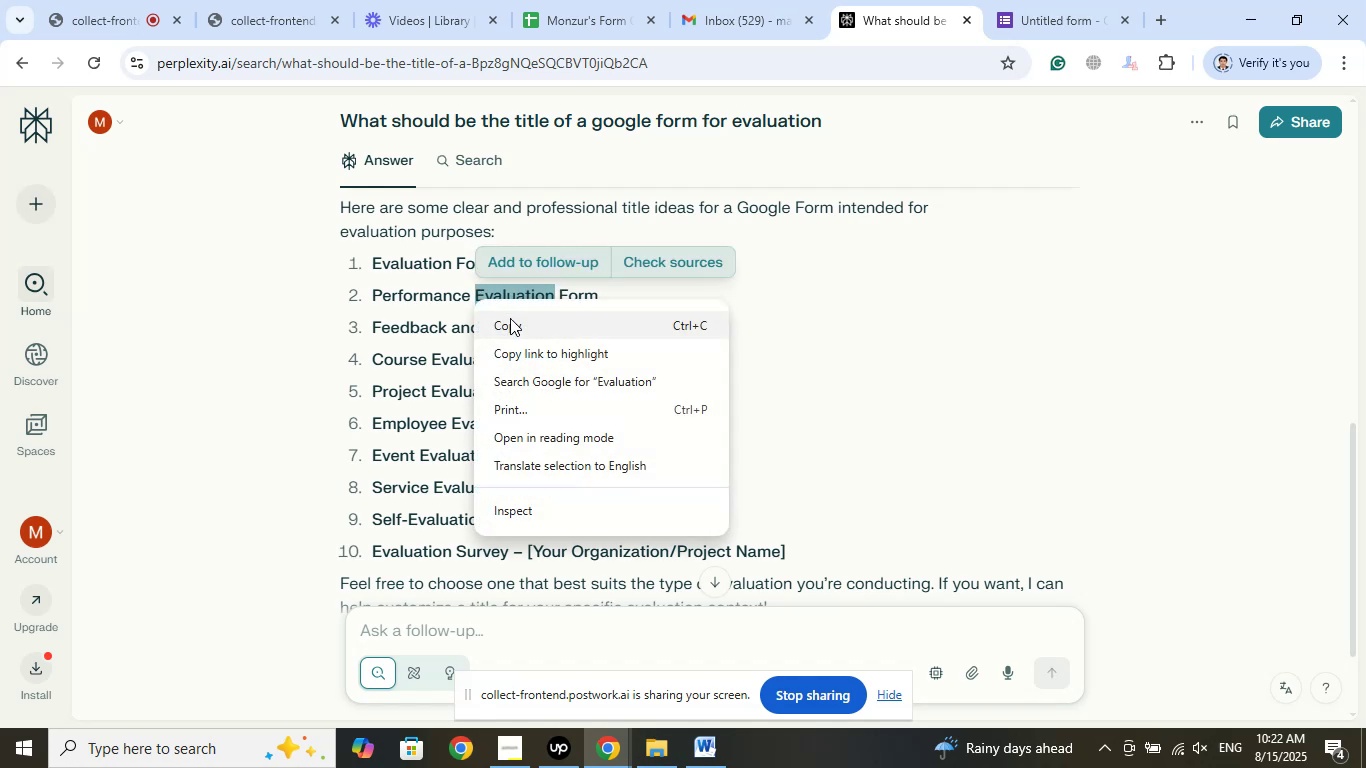 
left_click([510, 318])
 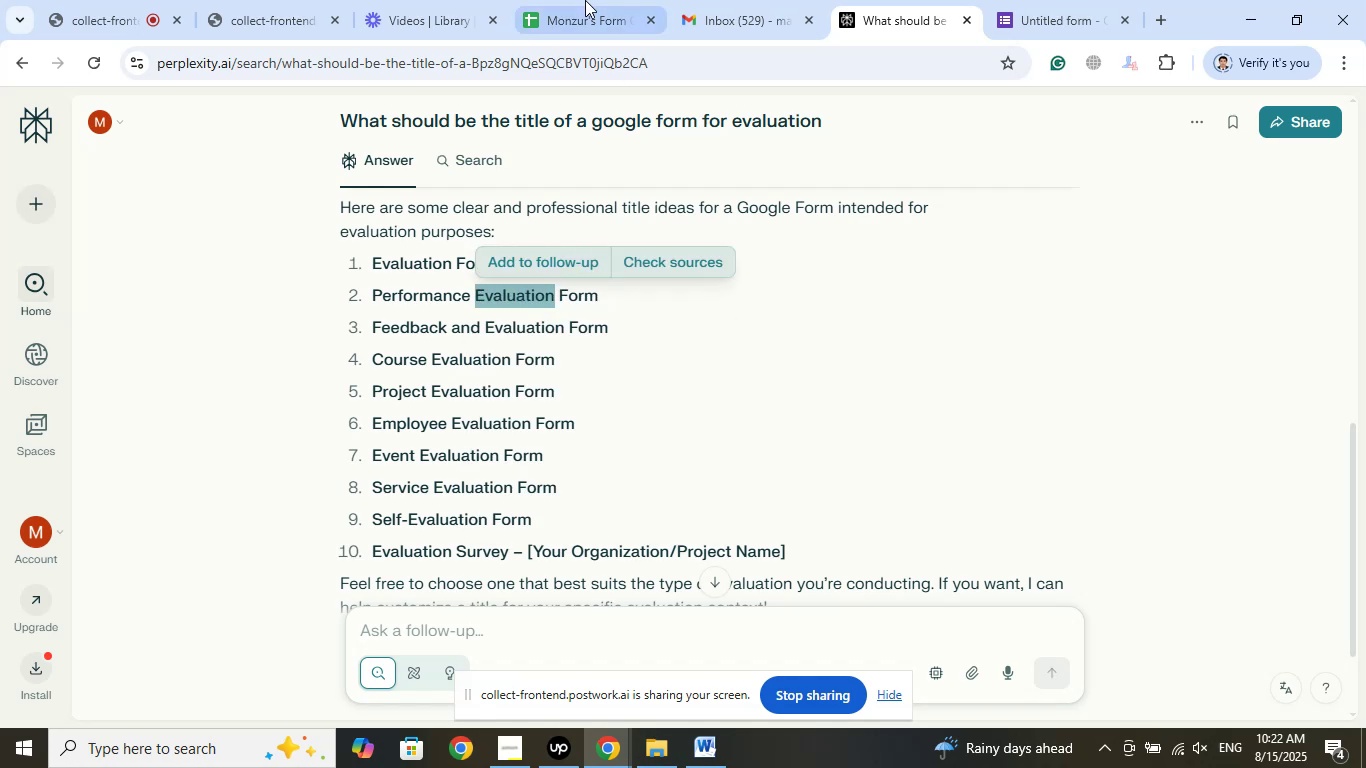 
left_click([583, 0])
 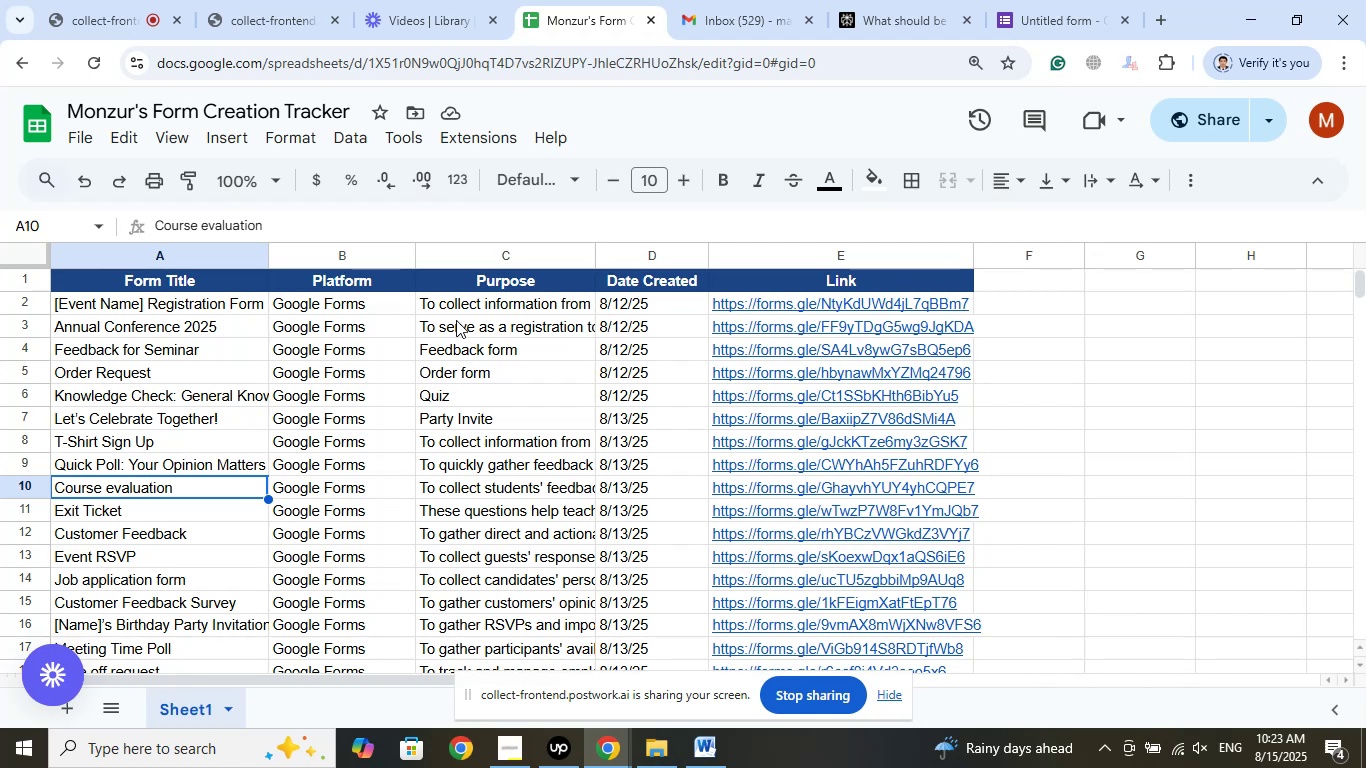 
wait(23.95)
 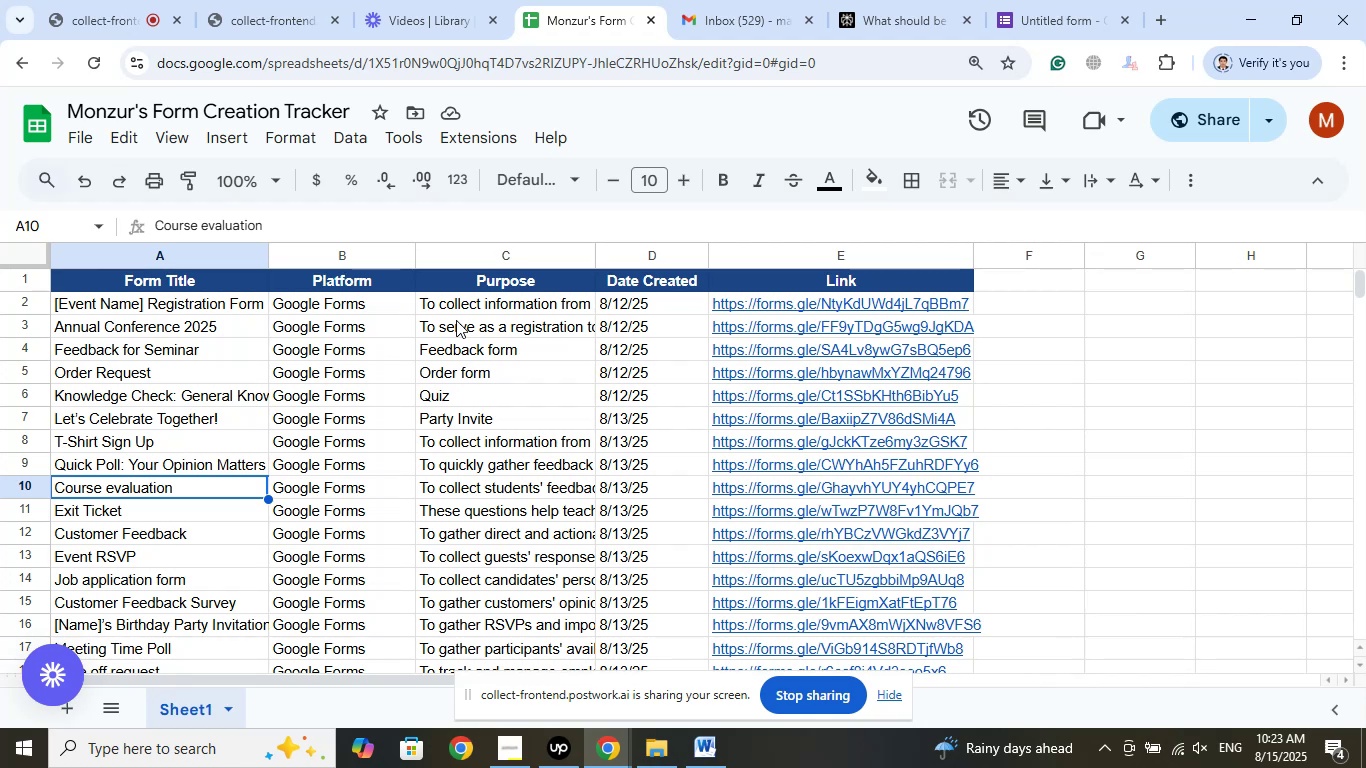 
left_click([126, 247])
 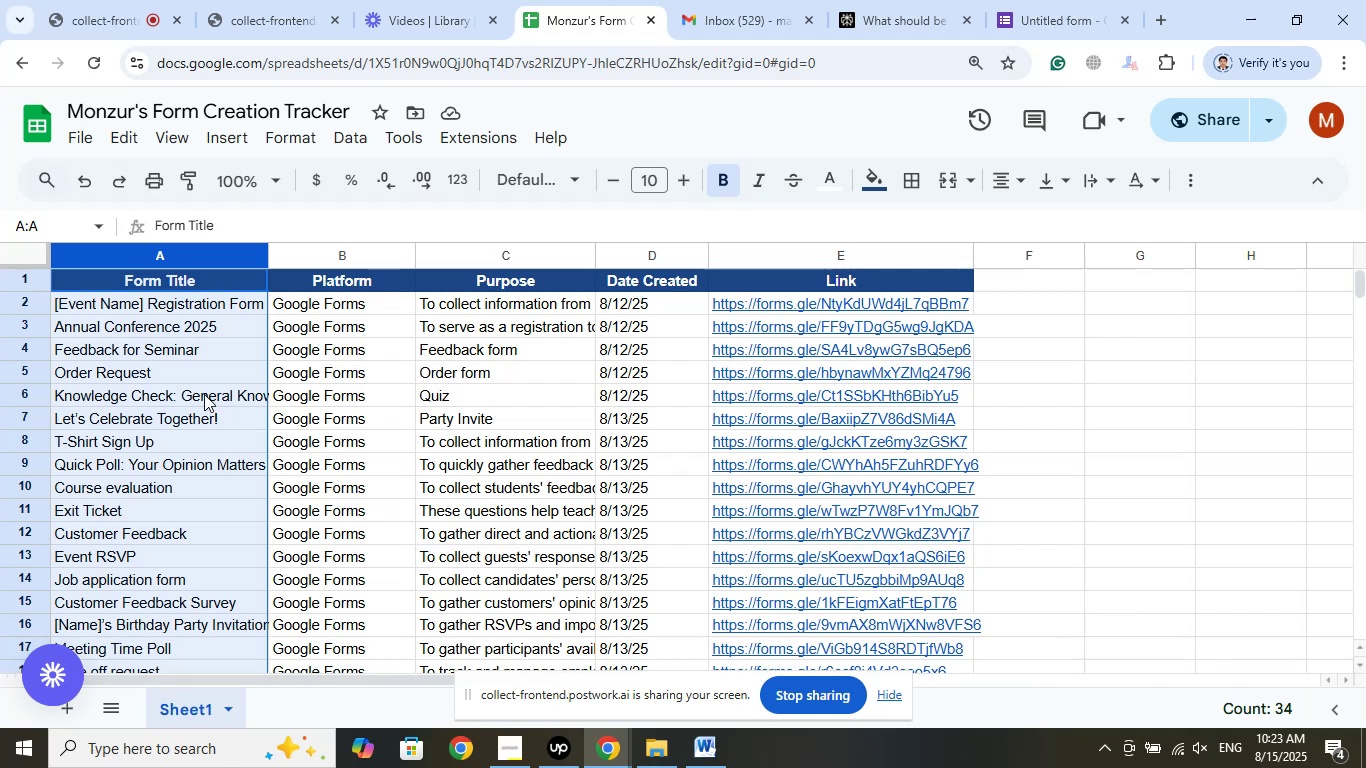 
key(Control+F)
 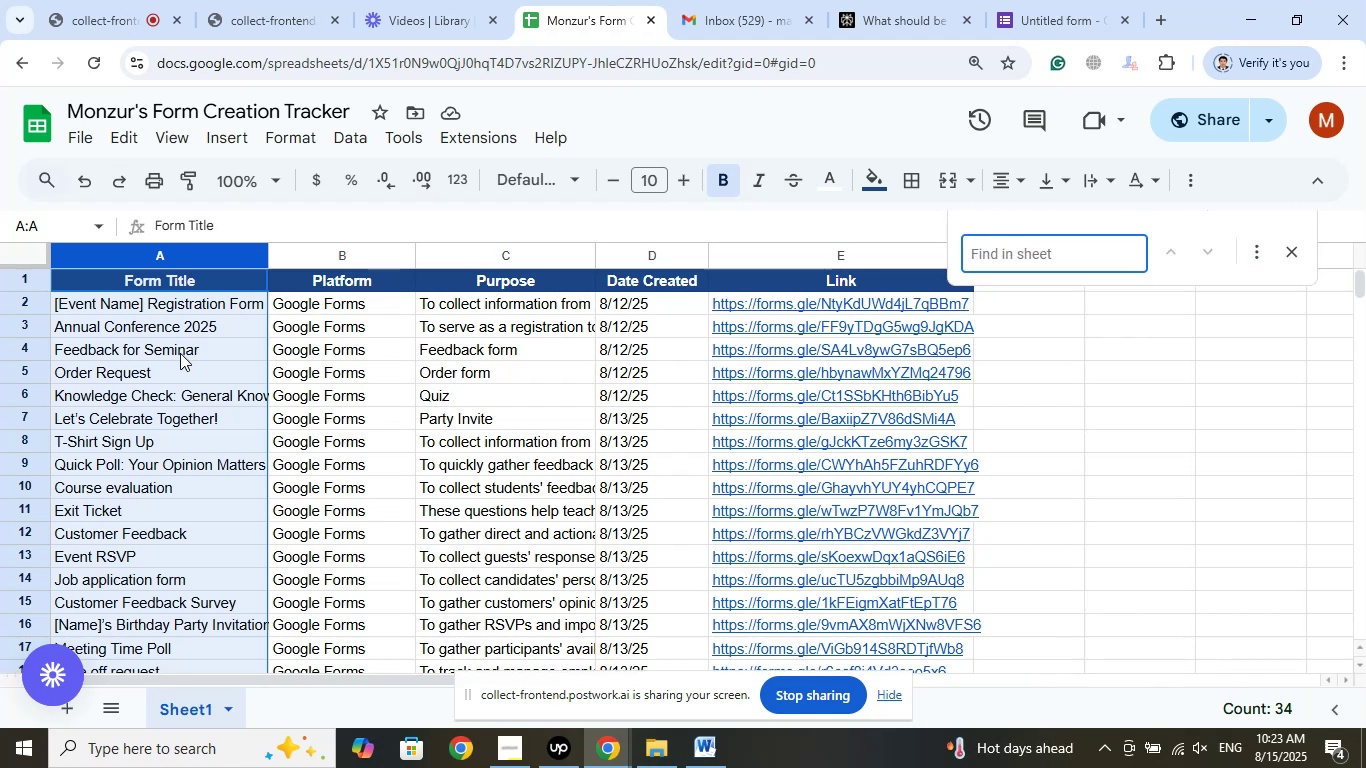 
key(Control+V)
 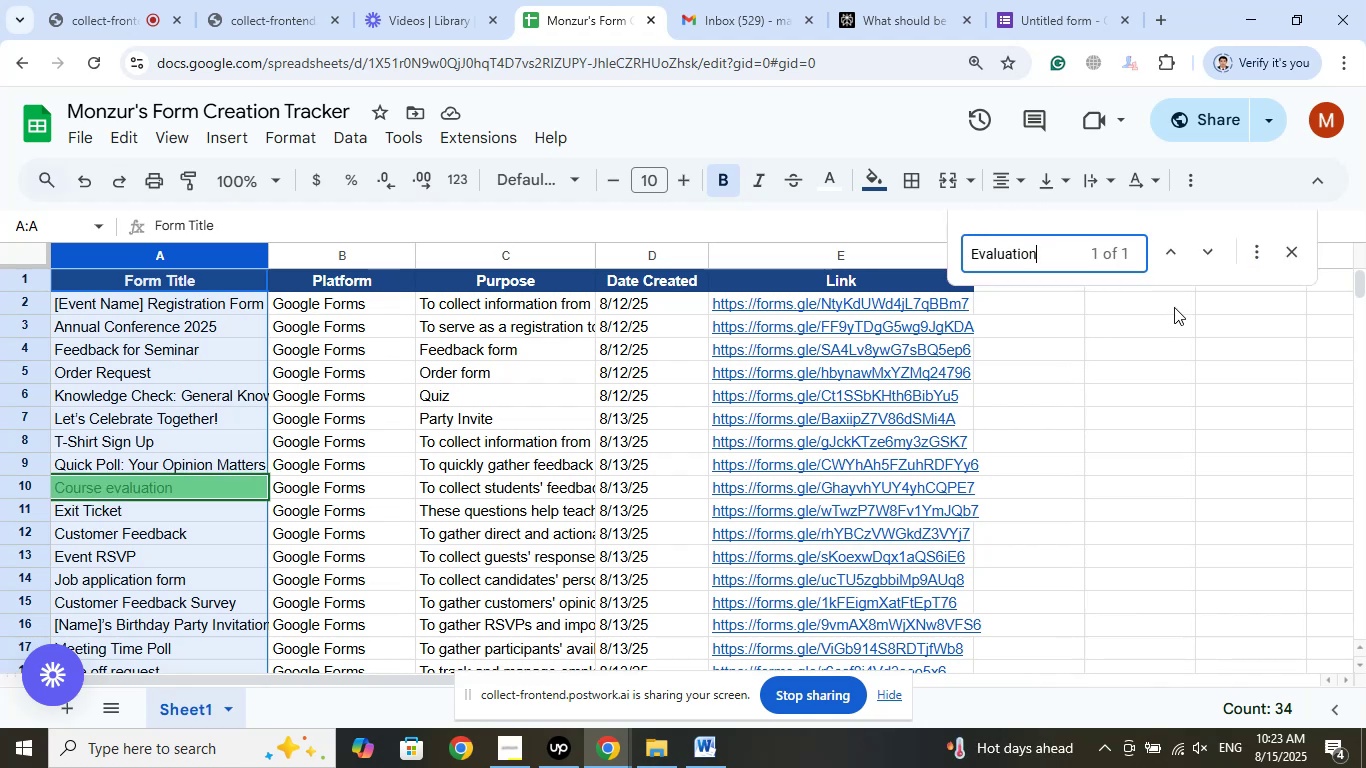 
left_click([1296, 252])
 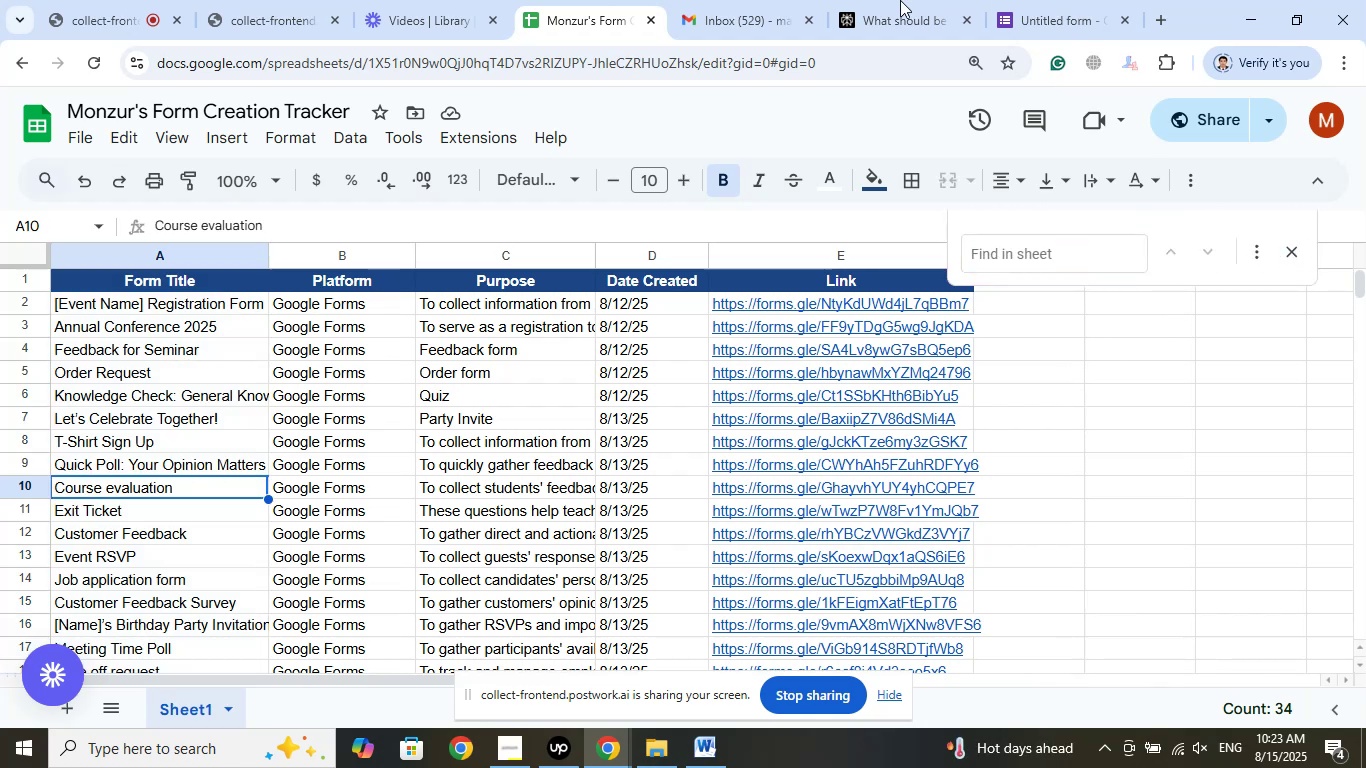 
left_click([885, 0])
 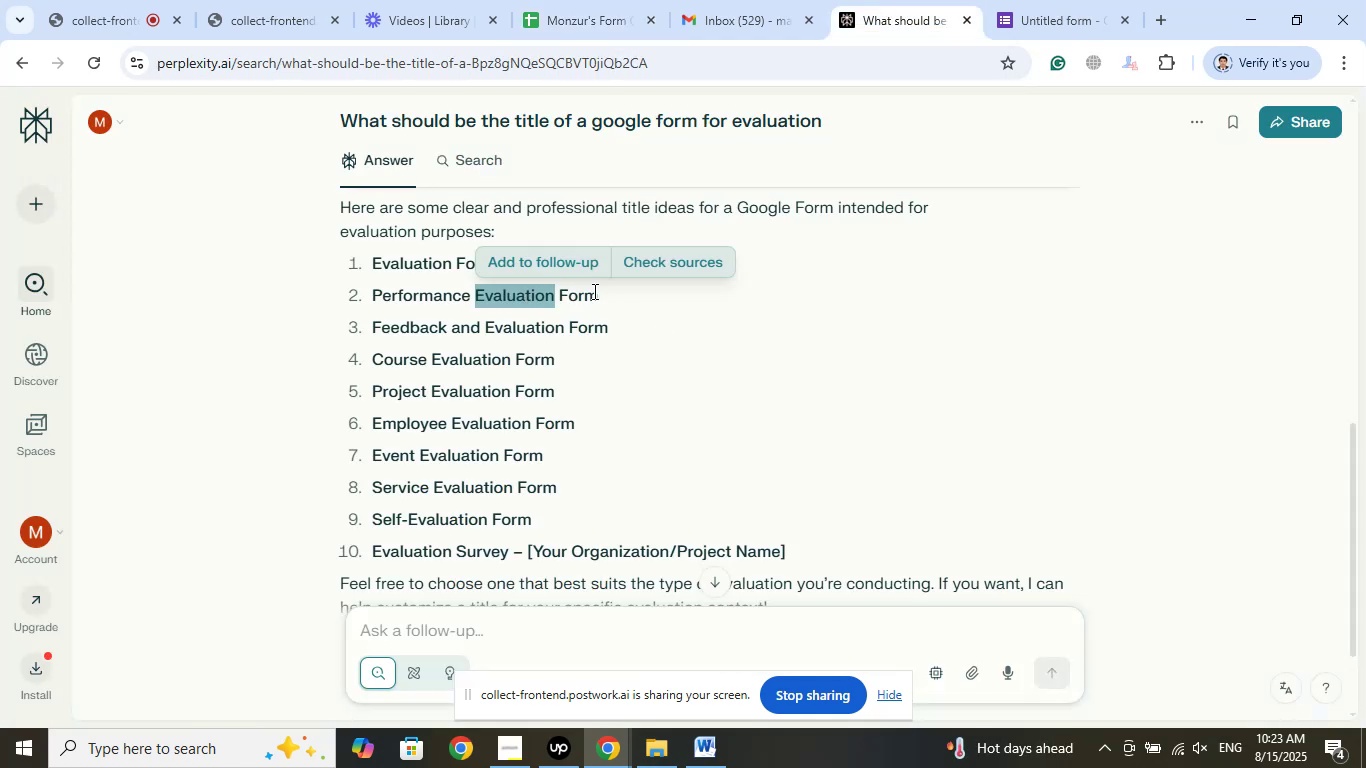 
left_click_drag(start_coordinate=[596, 291], to_coordinate=[375, 290])
 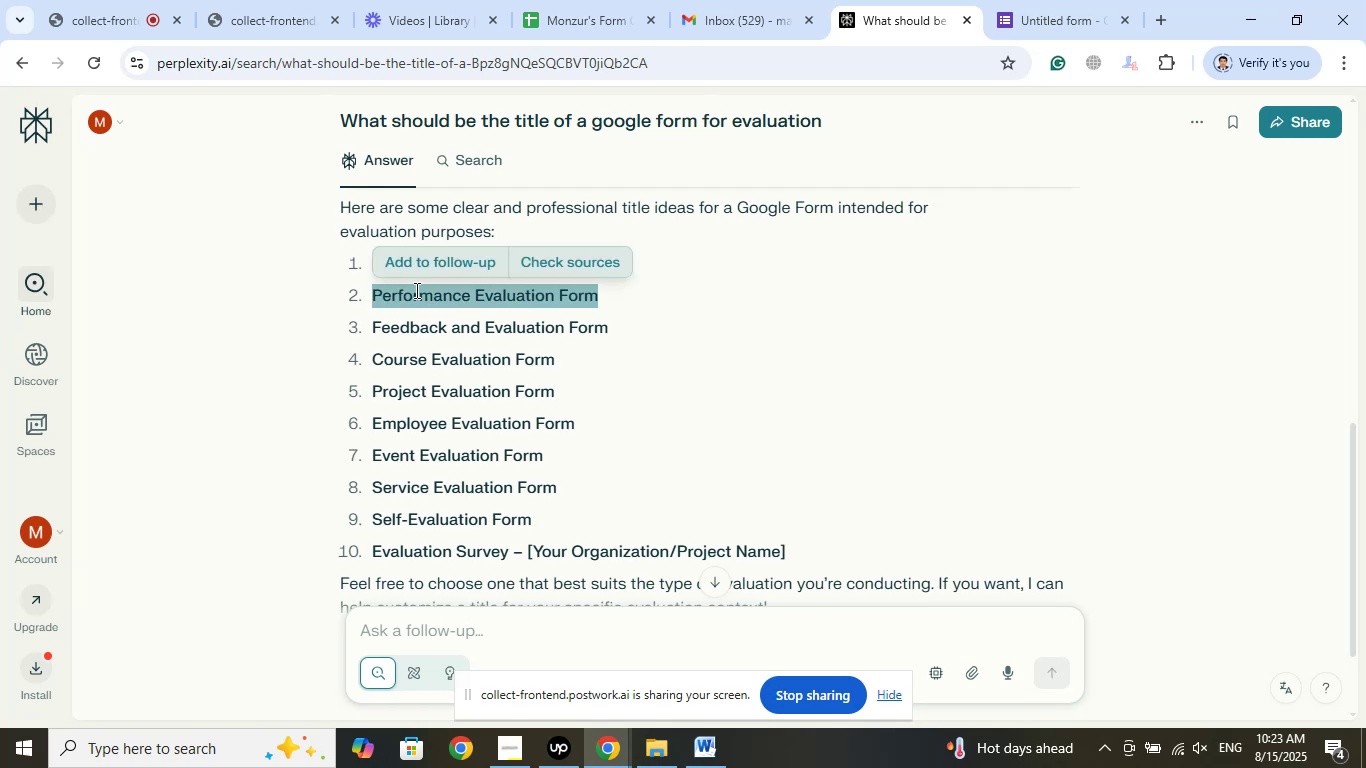 
right_click([415, 290])
 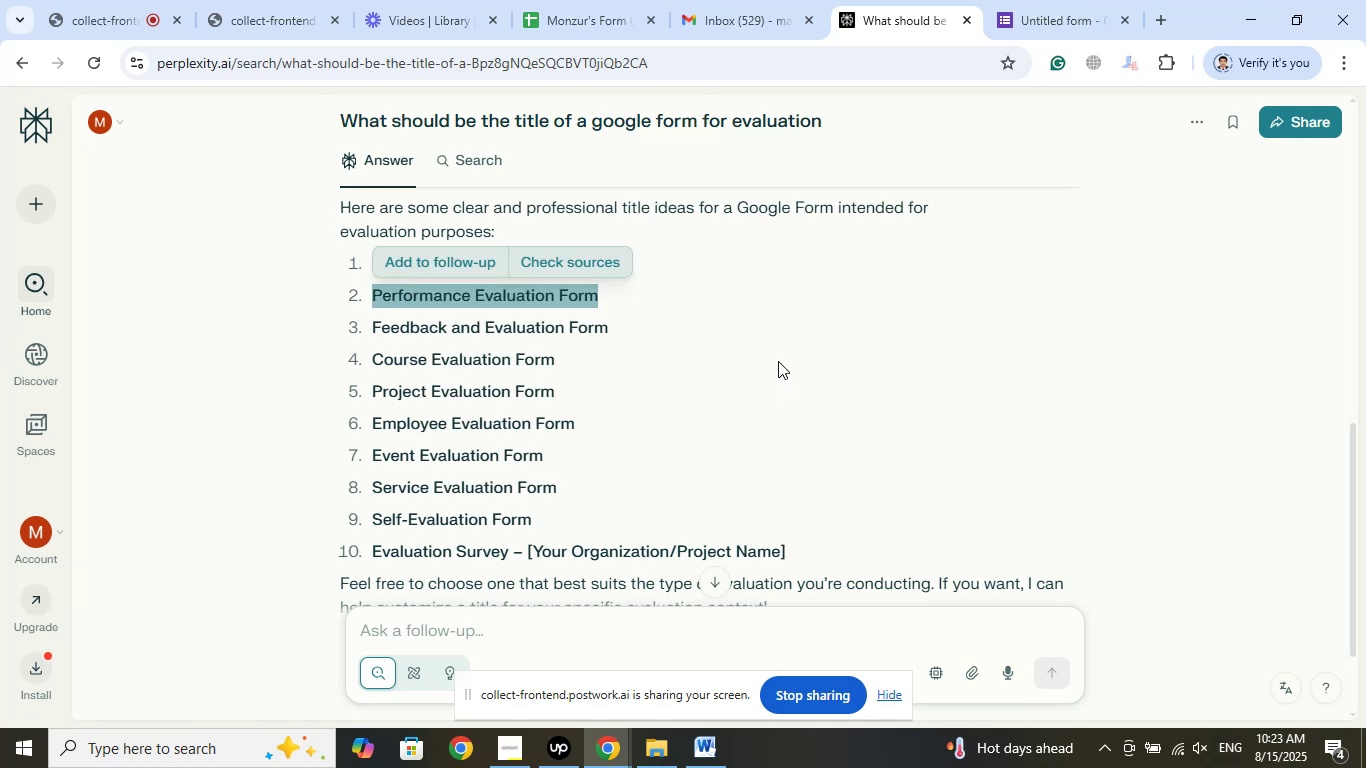 
wait(5.38)
 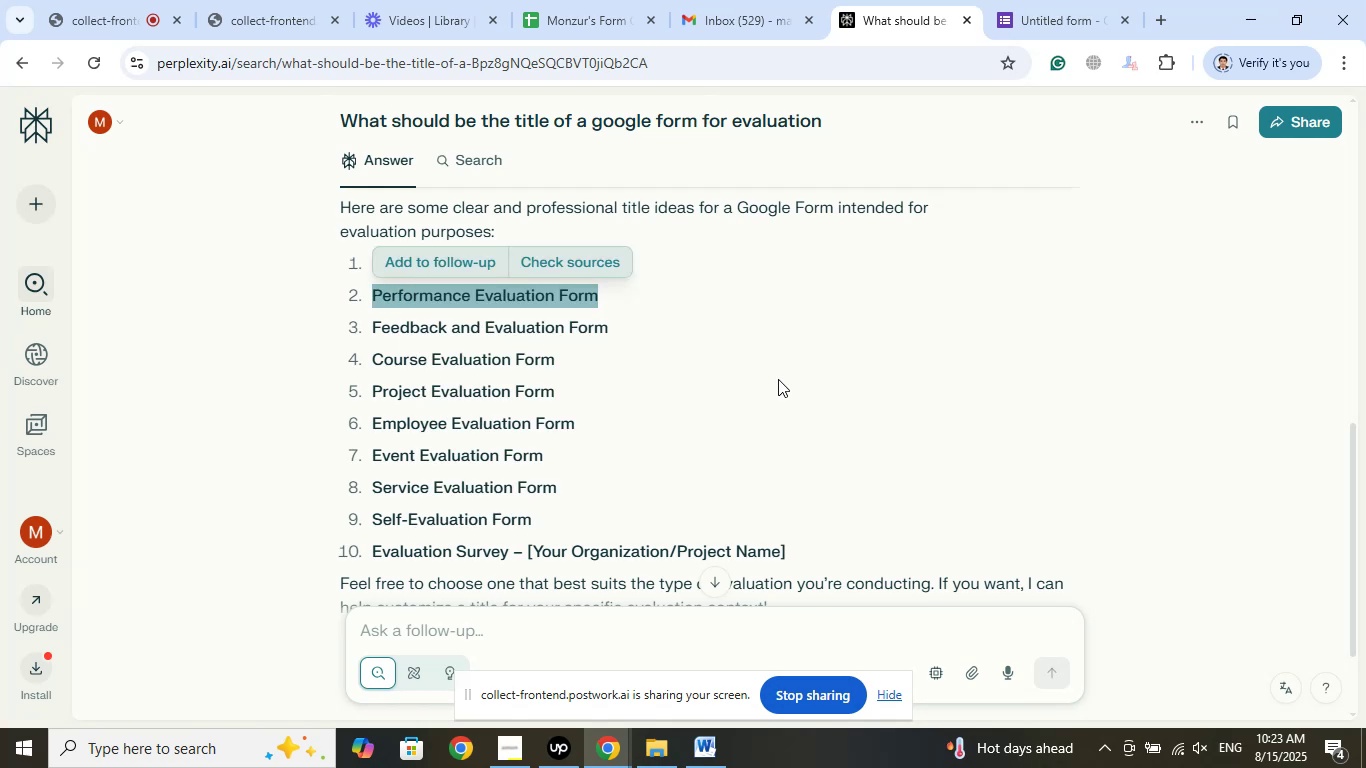 
left_click([1045, 0])
 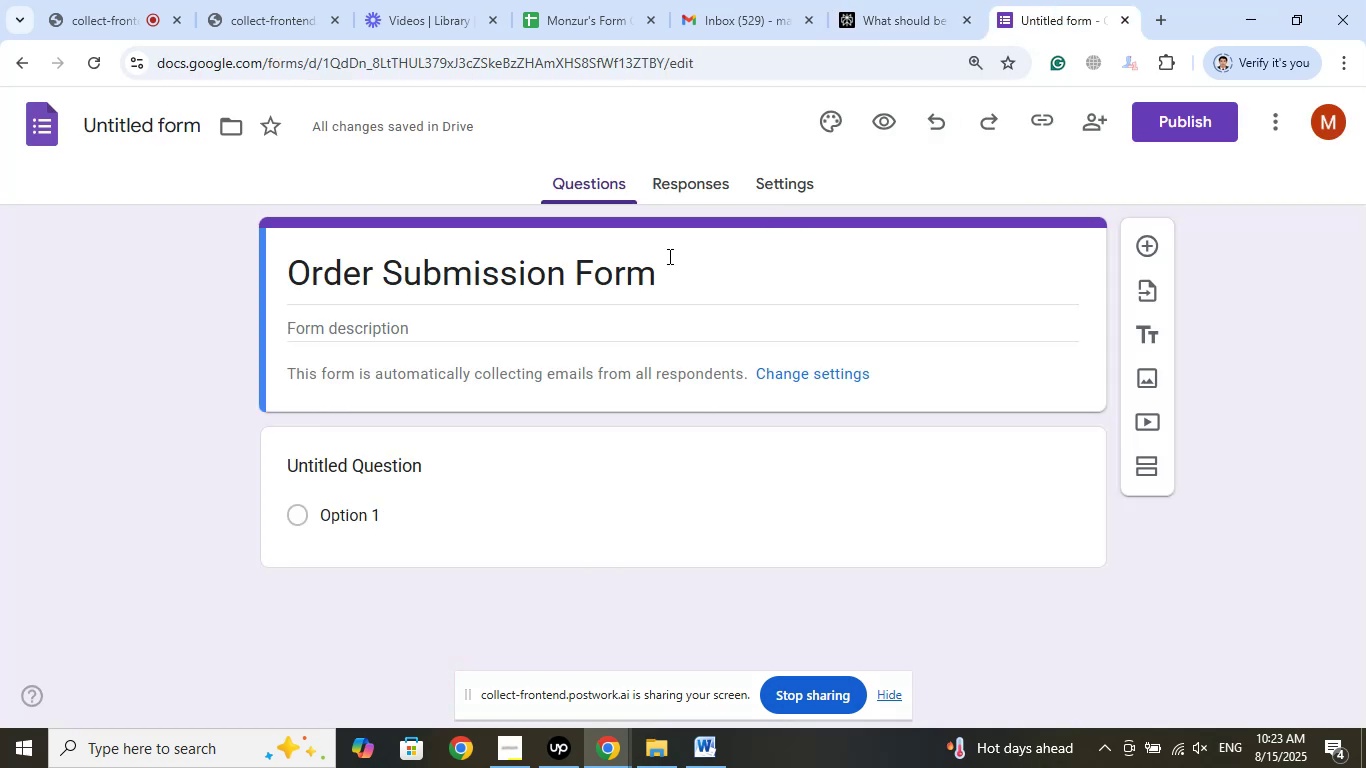 
left_click_drag(start_coordinate=[665, 272], to_coordinate=[156, 237])
 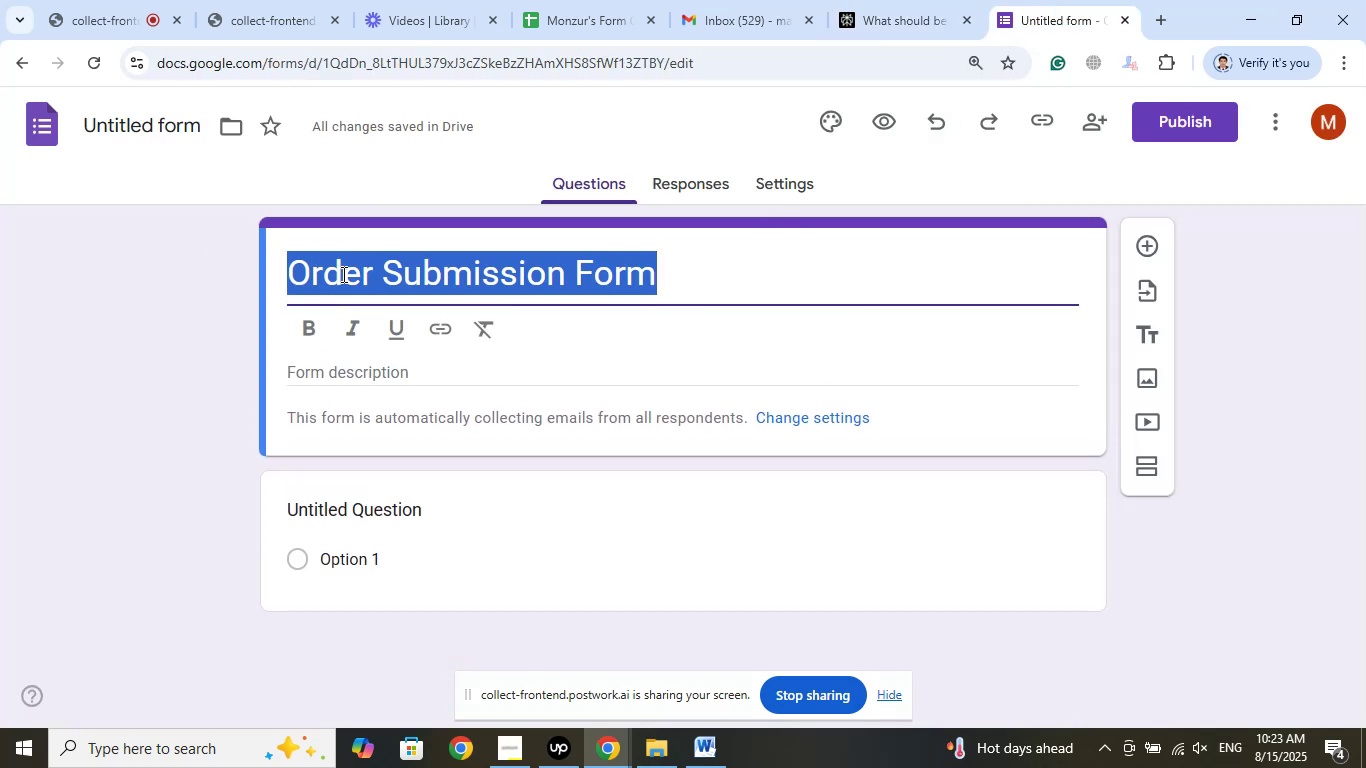 
right_click([342, 274])
 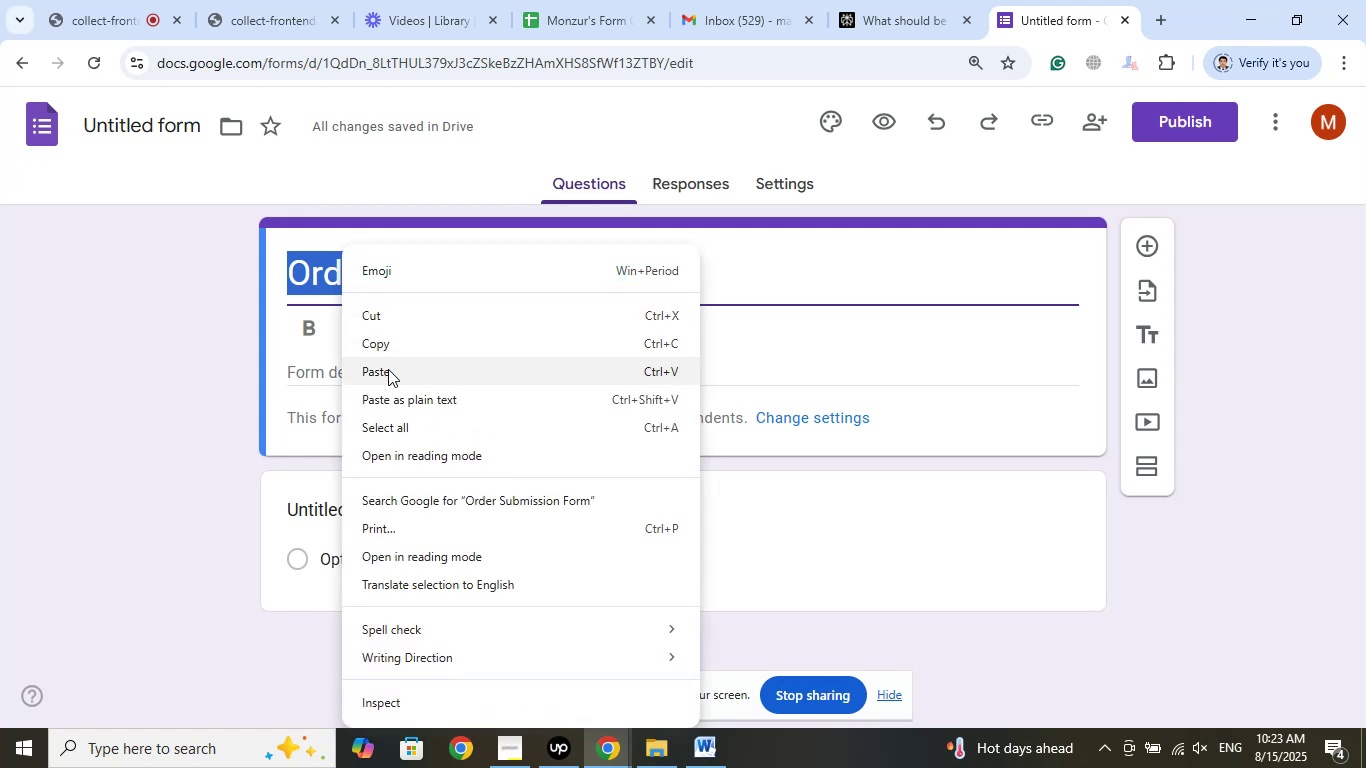 
left_click([388, 371])
 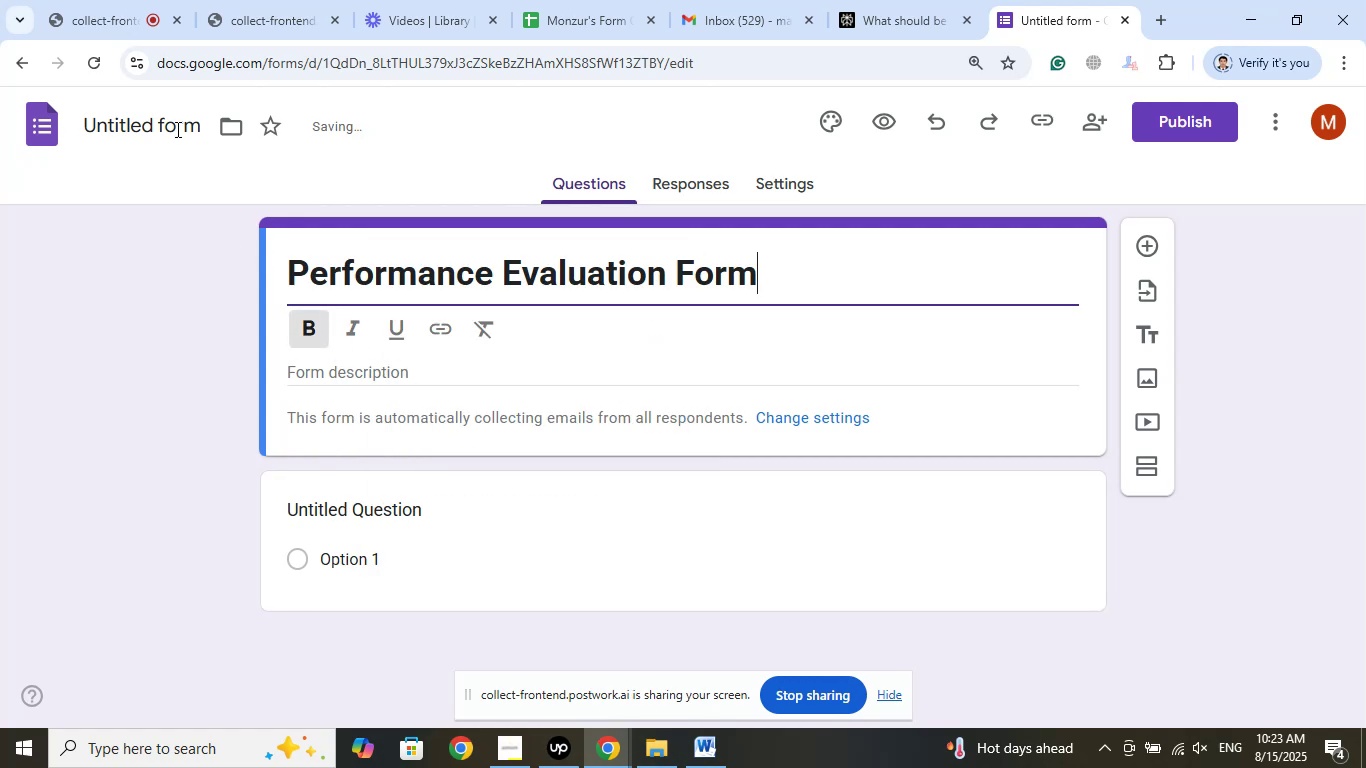 
left_click([175, 128])
 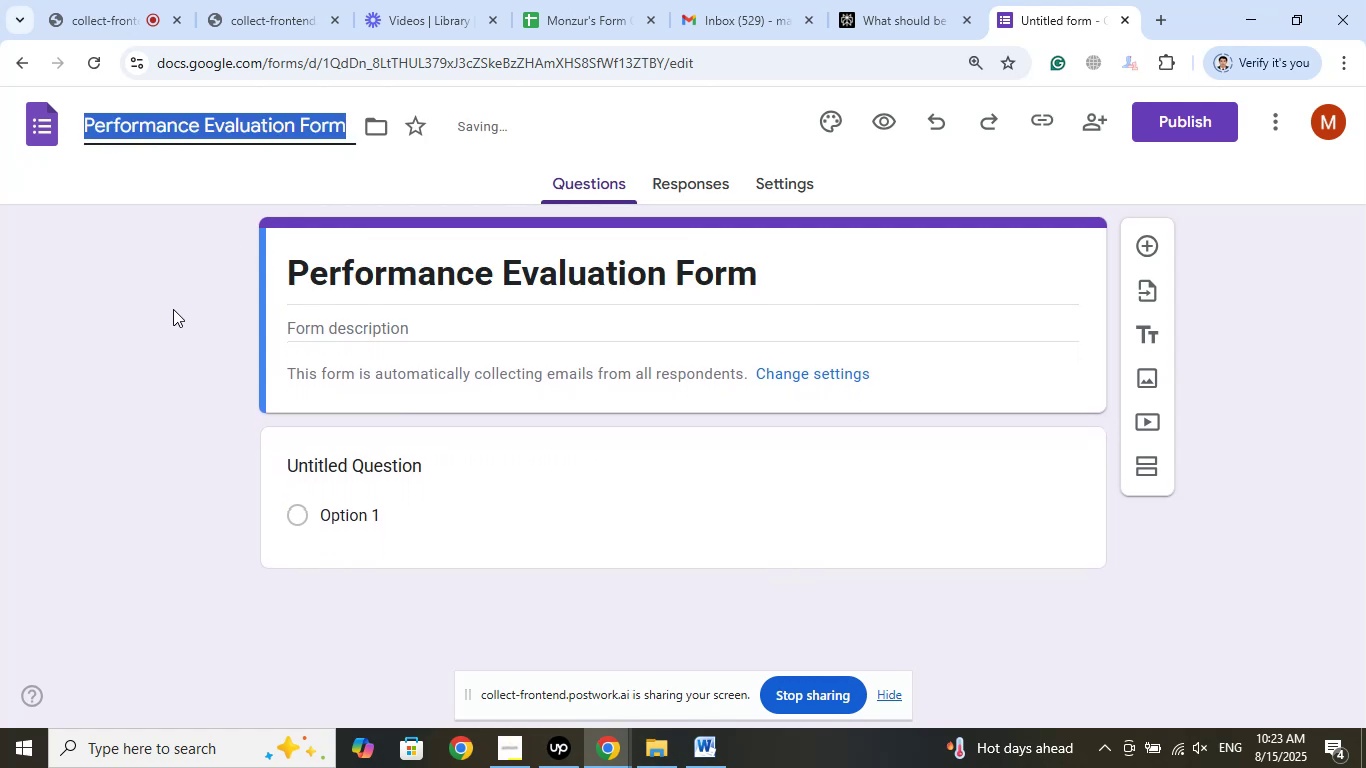 
left_click([173, 309])
 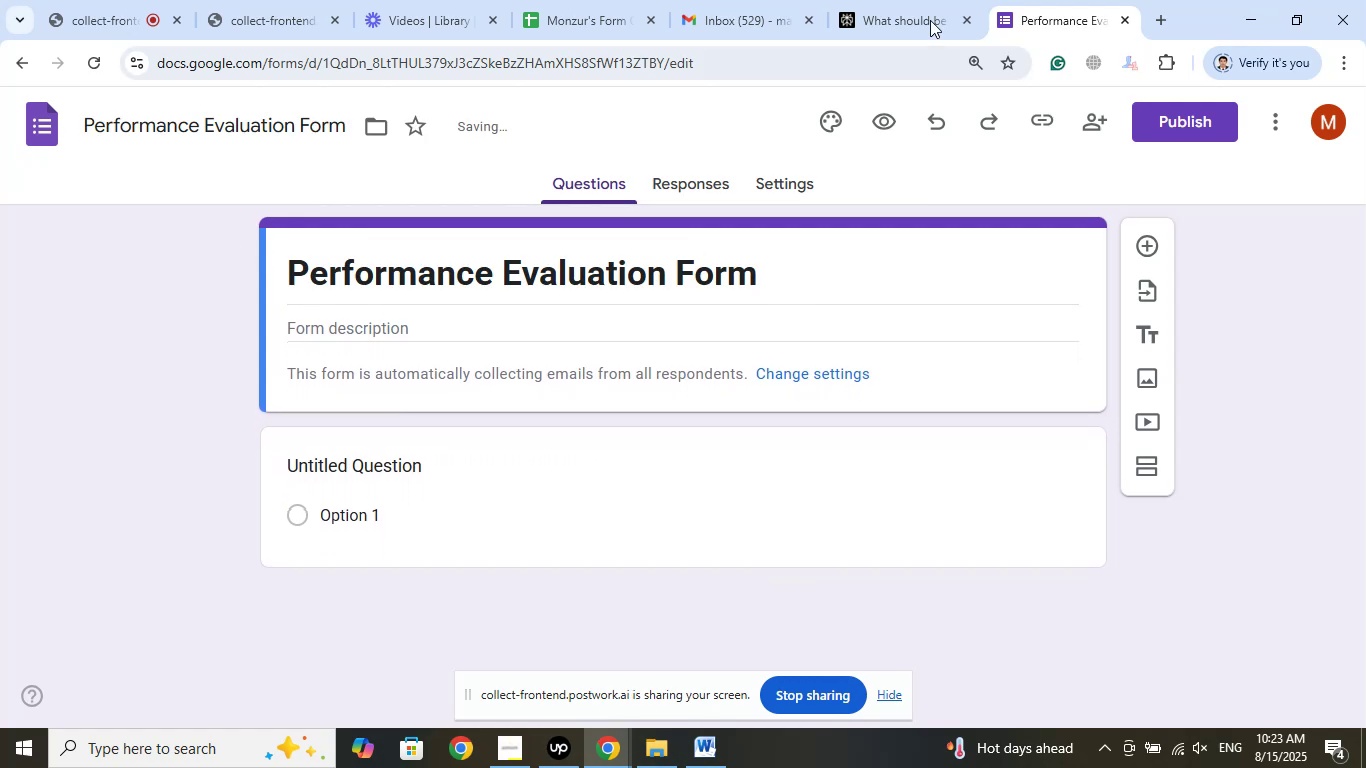 
left_click([903, 0])
 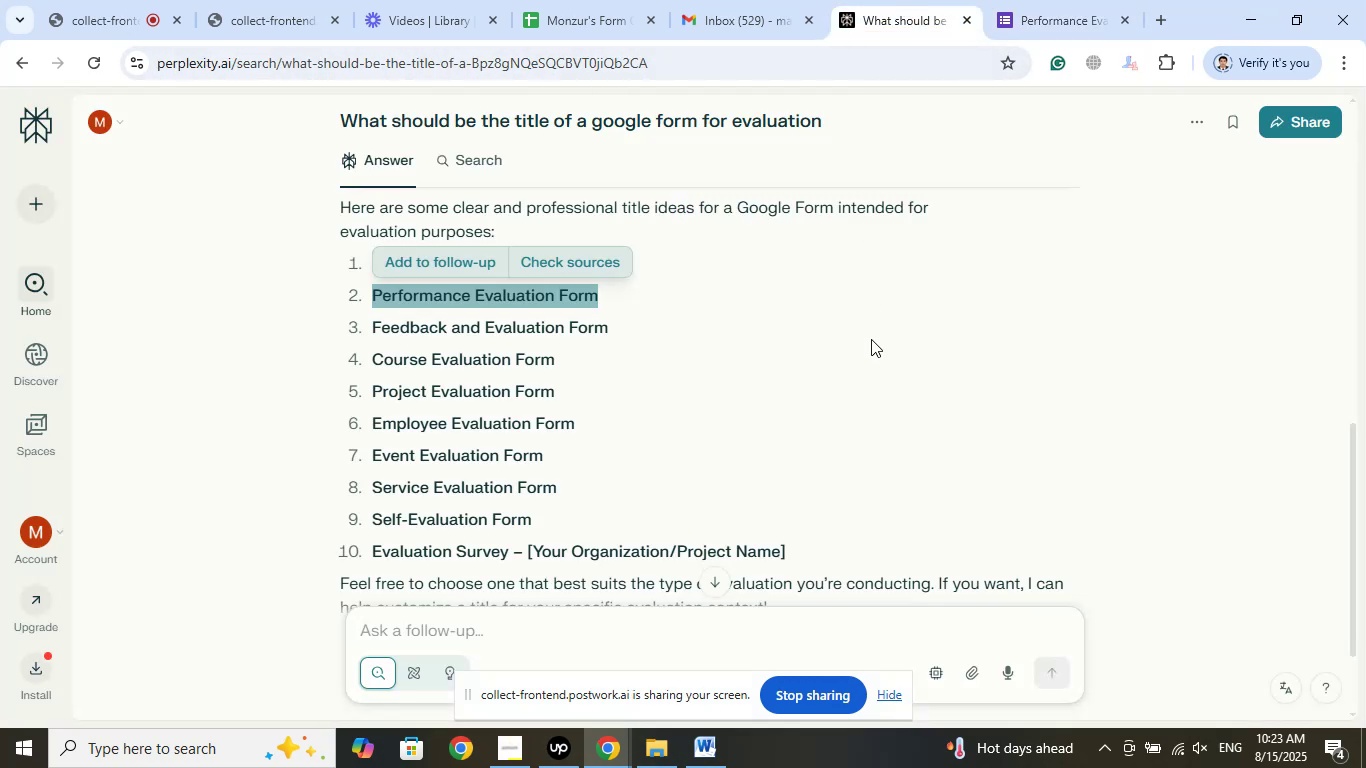 
scroll: coordinate [870, 345], scroll_direction: down, amount: 3.0
 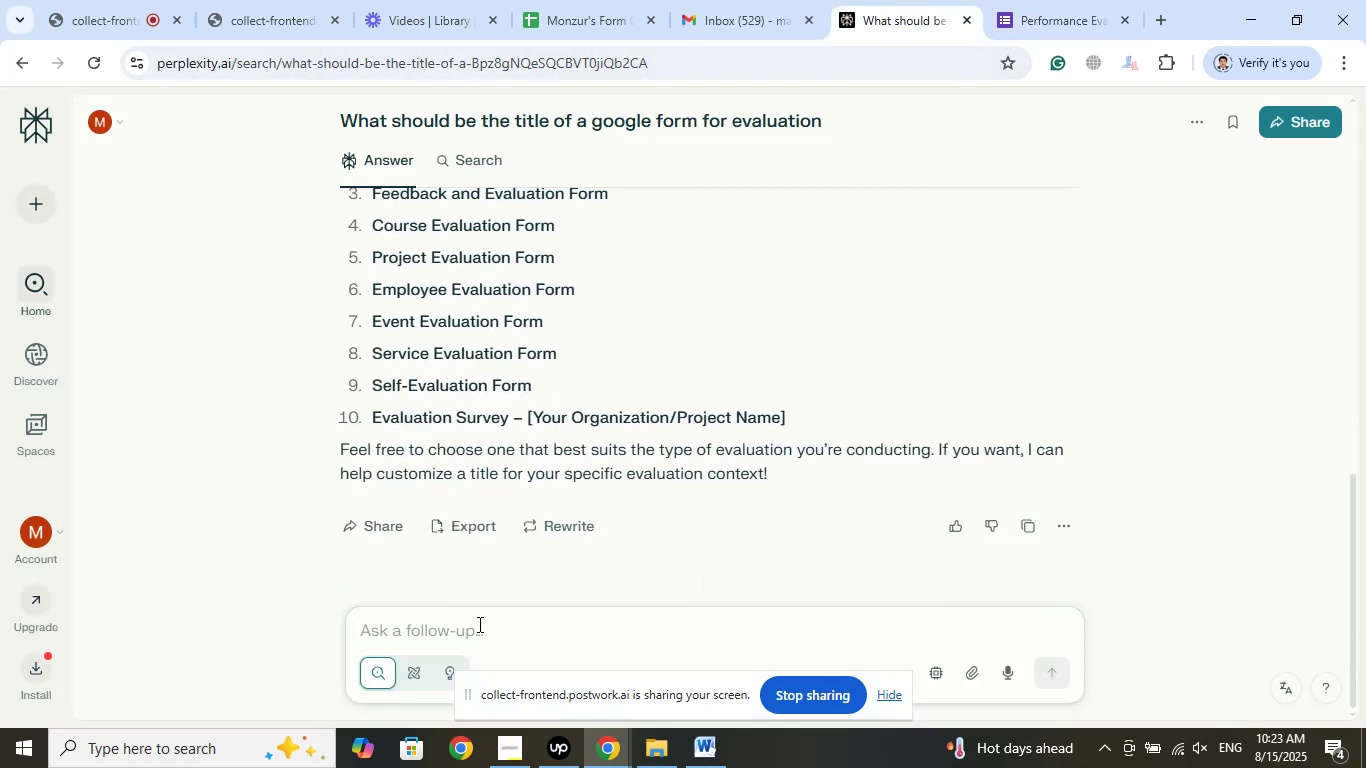 
left_click([478, 626])
 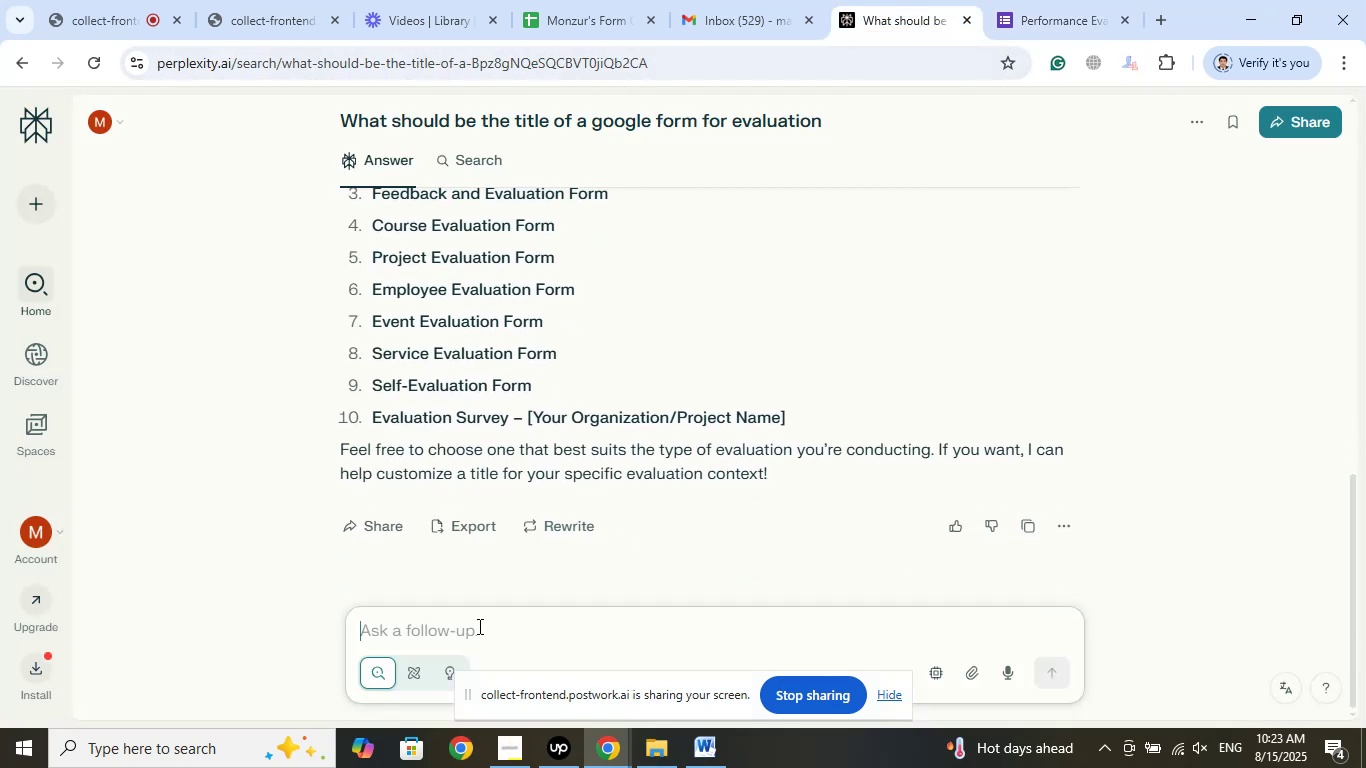 
right_click([478, 626])
 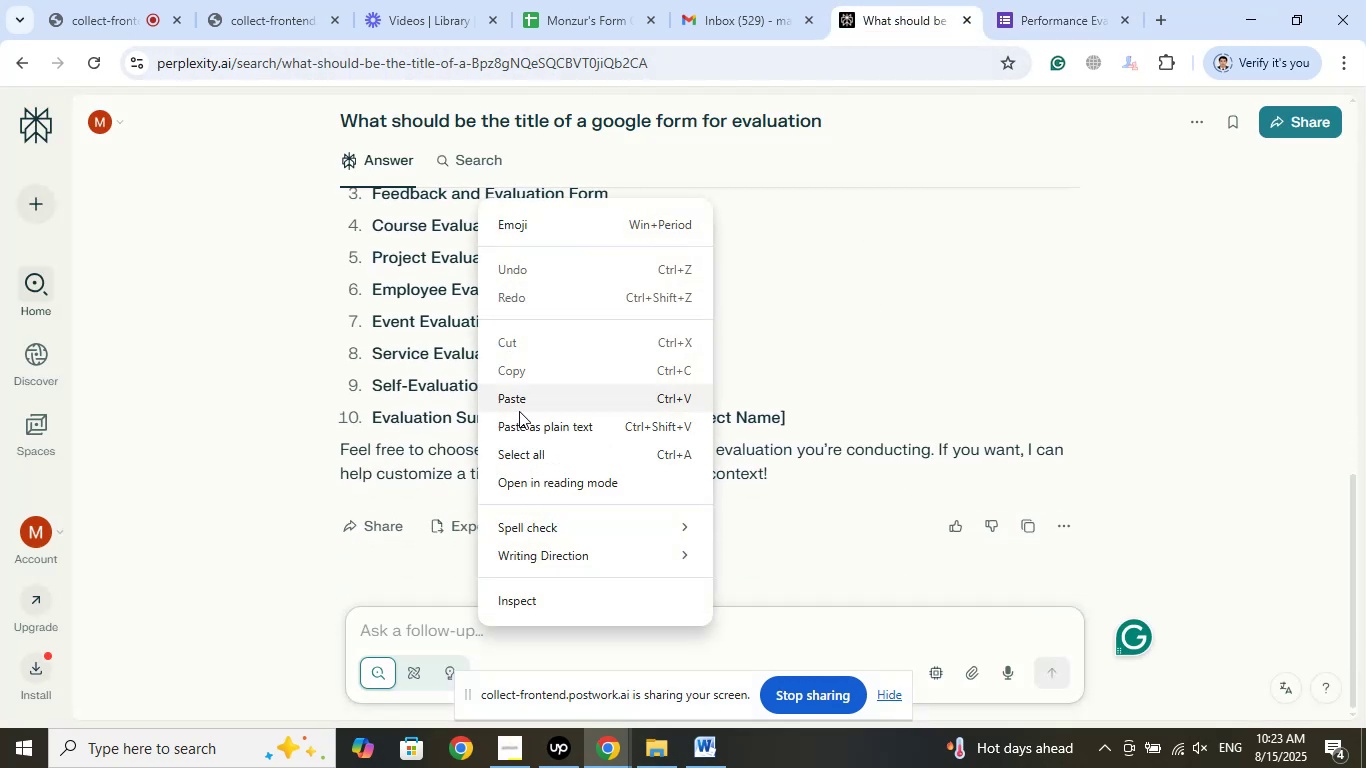 
left_click([519, 411])
 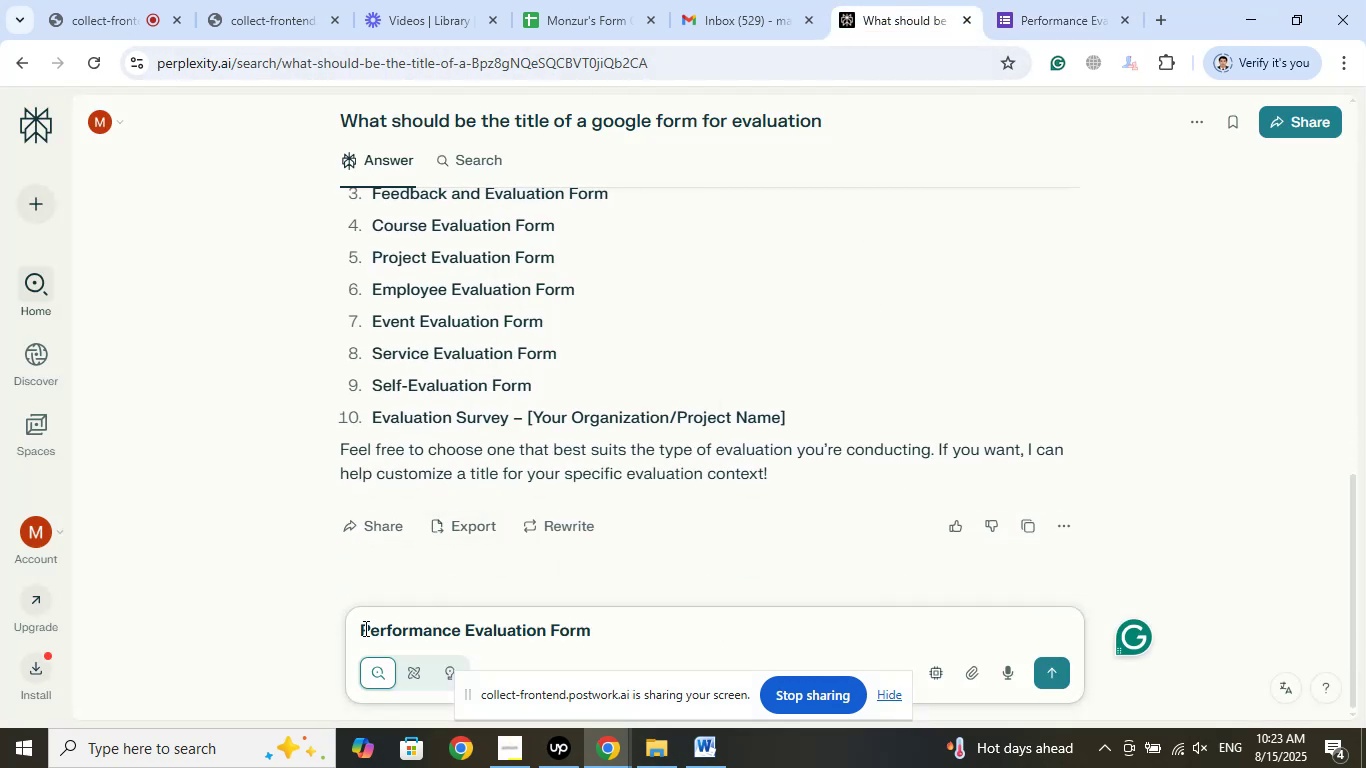 
left_click([364, 628])
 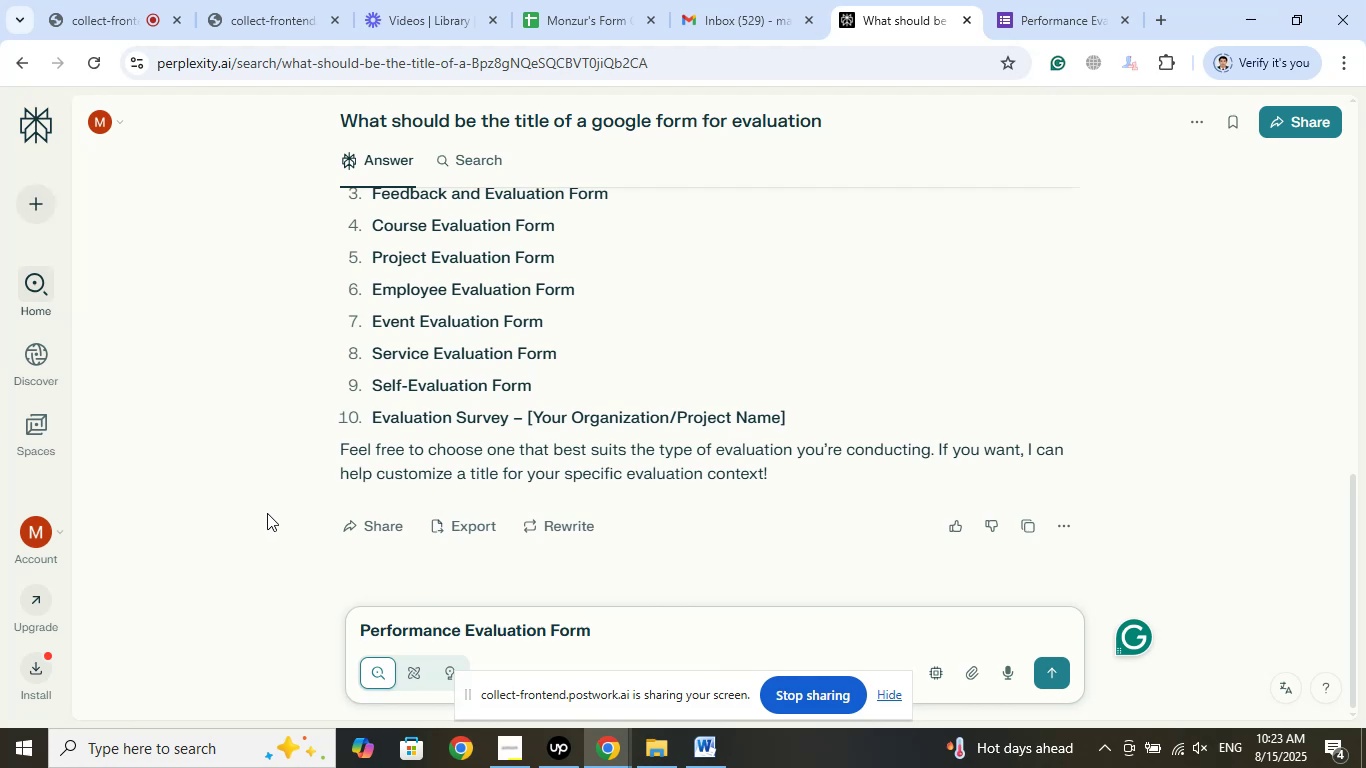 
wait(7.61)
 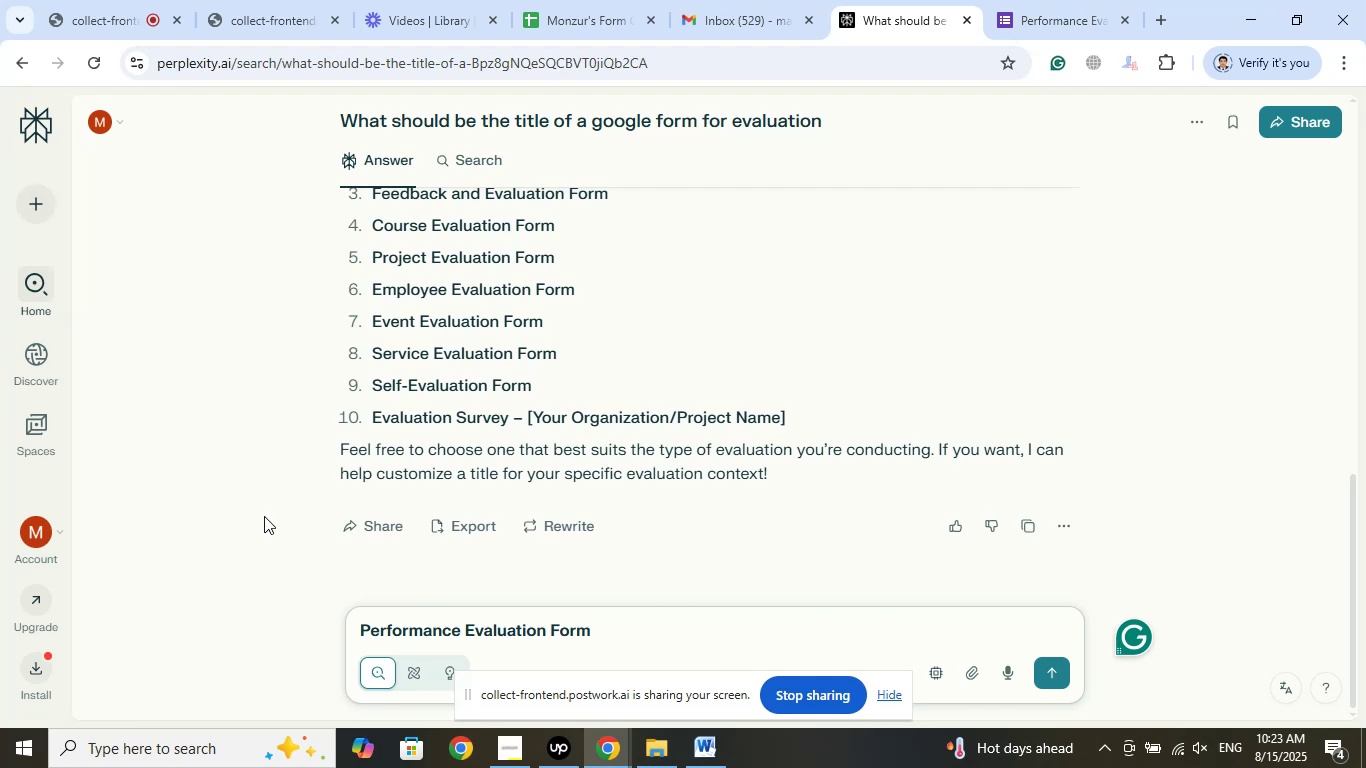 
type(What shj)
key(Backspace)
type(ould b )
key(Backspace)
type(e the description of a google form titled )
 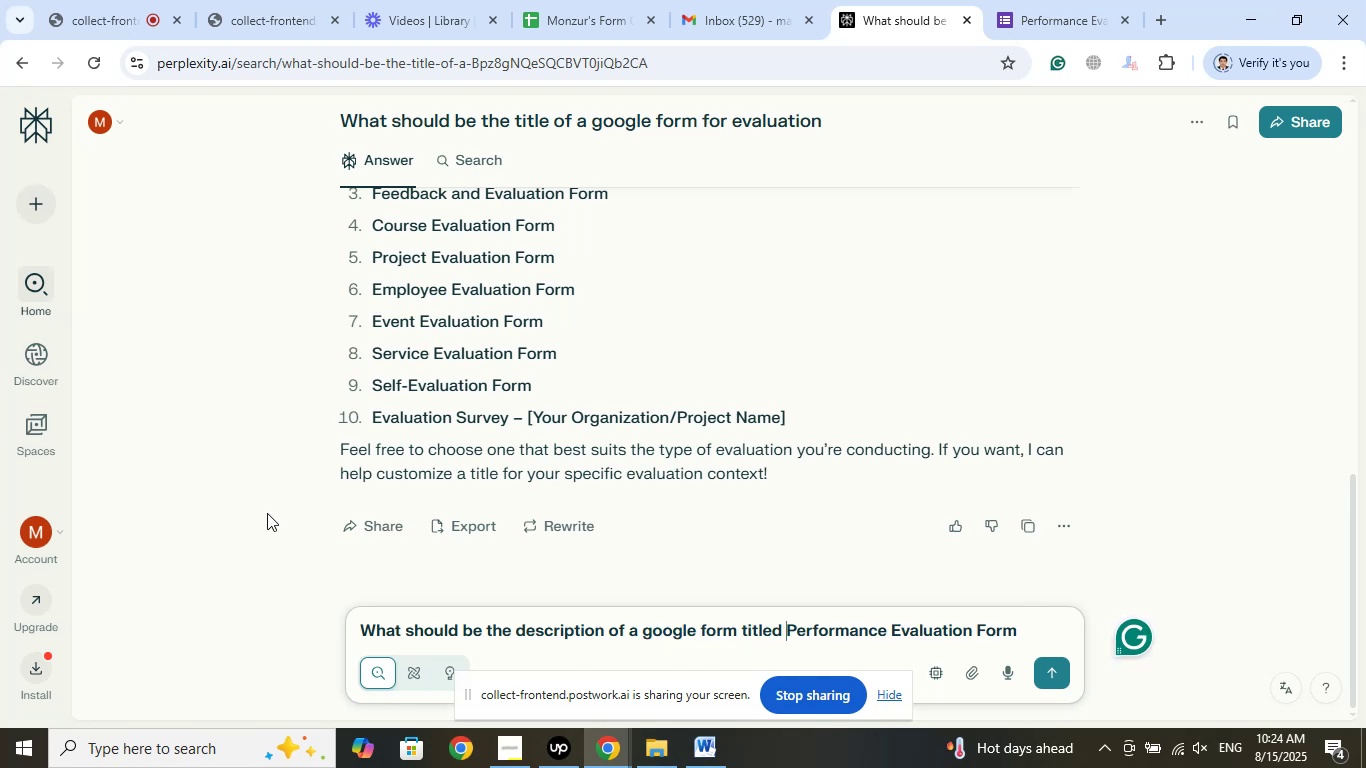 
key(Enter)
 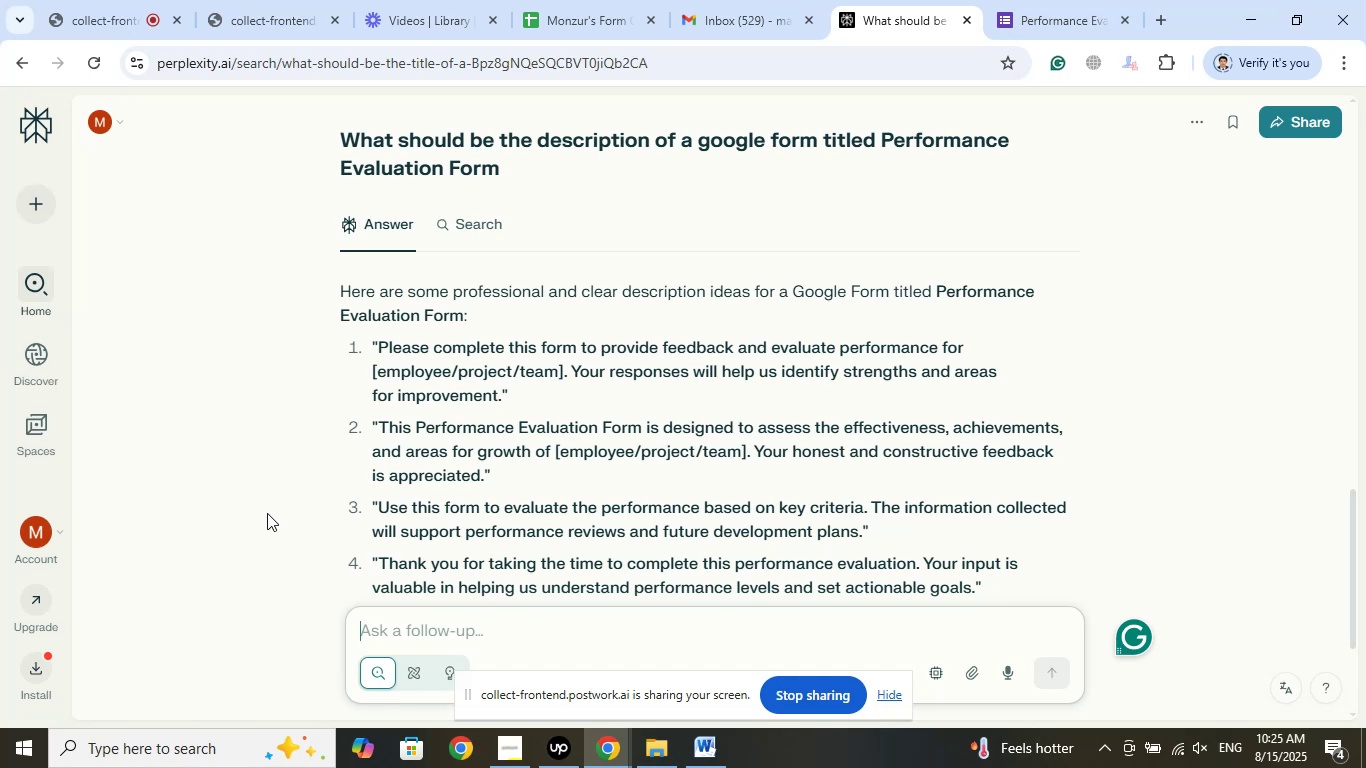 
wait(81.5)
 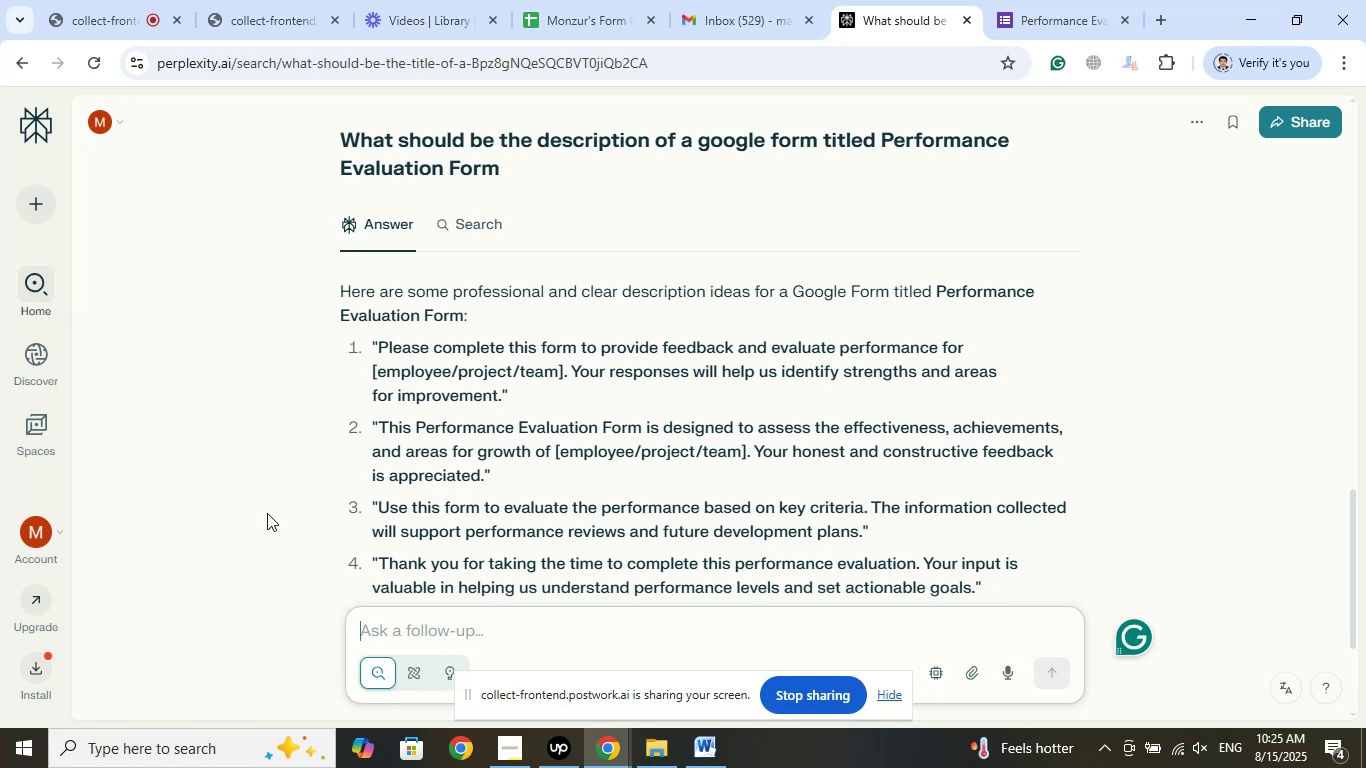 
scroll: coordinate [221, 492], scroll_direction: up, amount: 2.0
 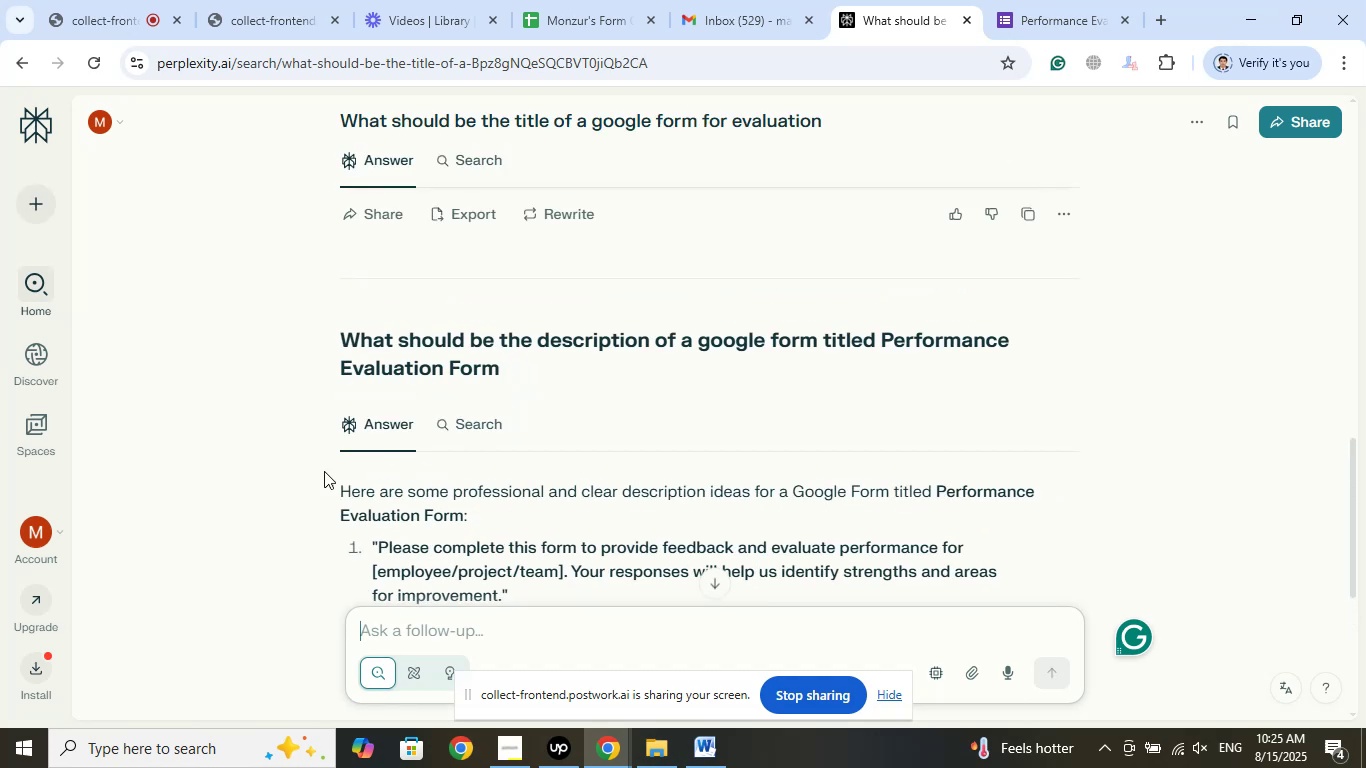 
scroll: coordinate [1114, 365], scroll_direction: down, amount: 7.0
 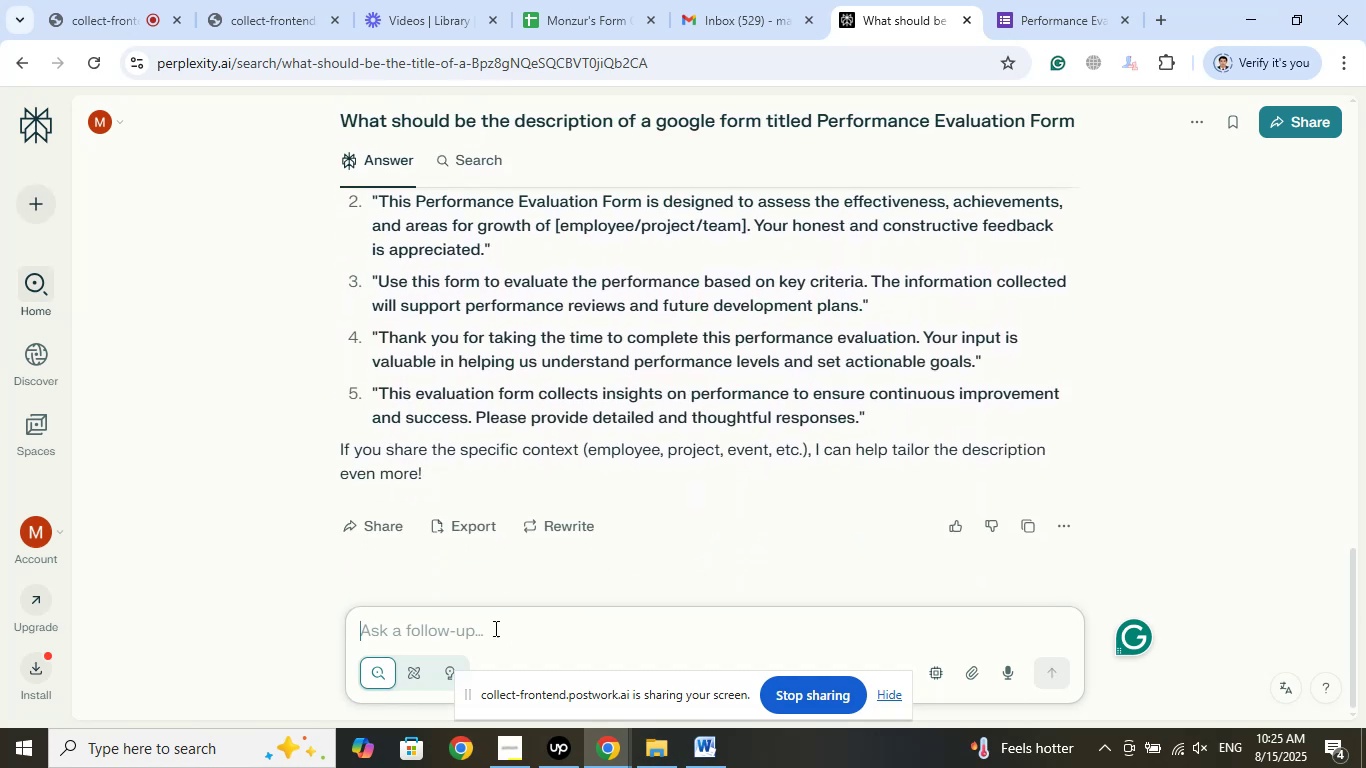 
left_click([493, 629])
 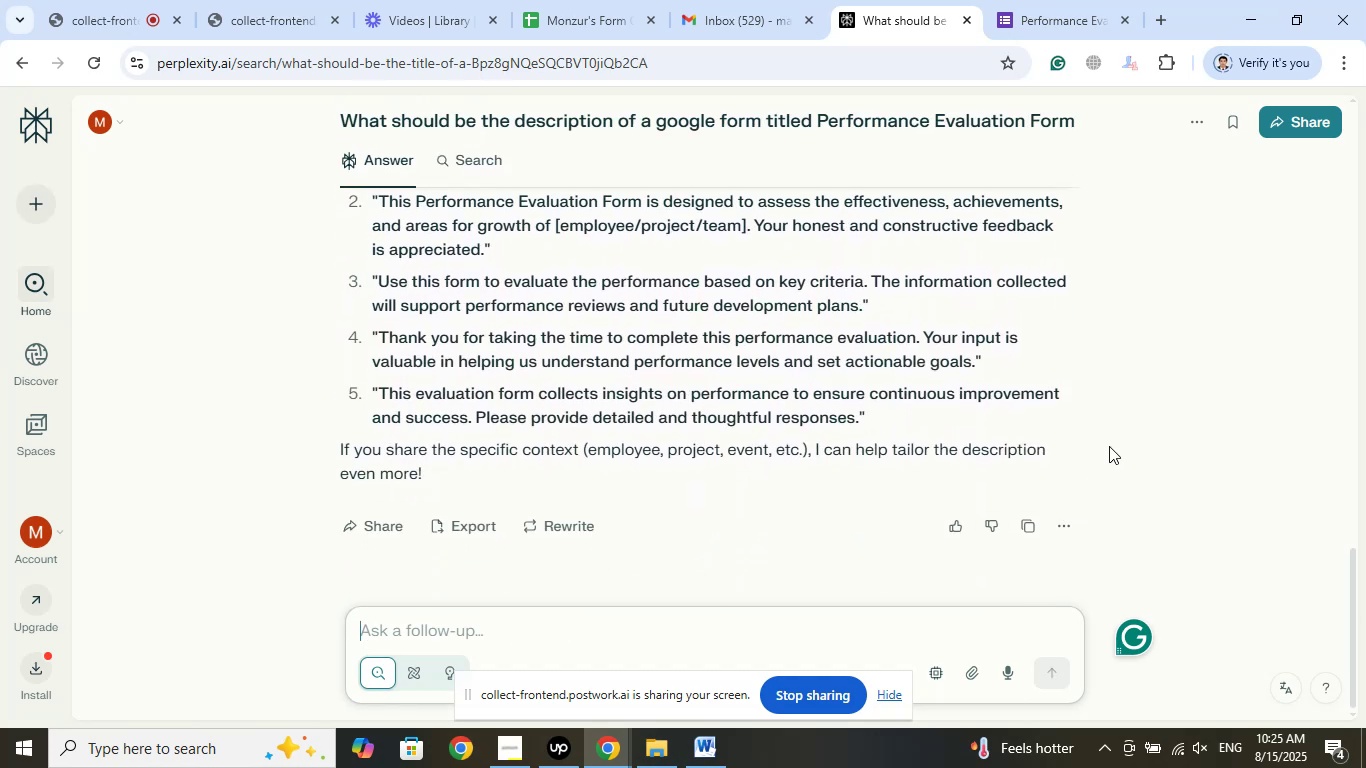 
type(in brief)
 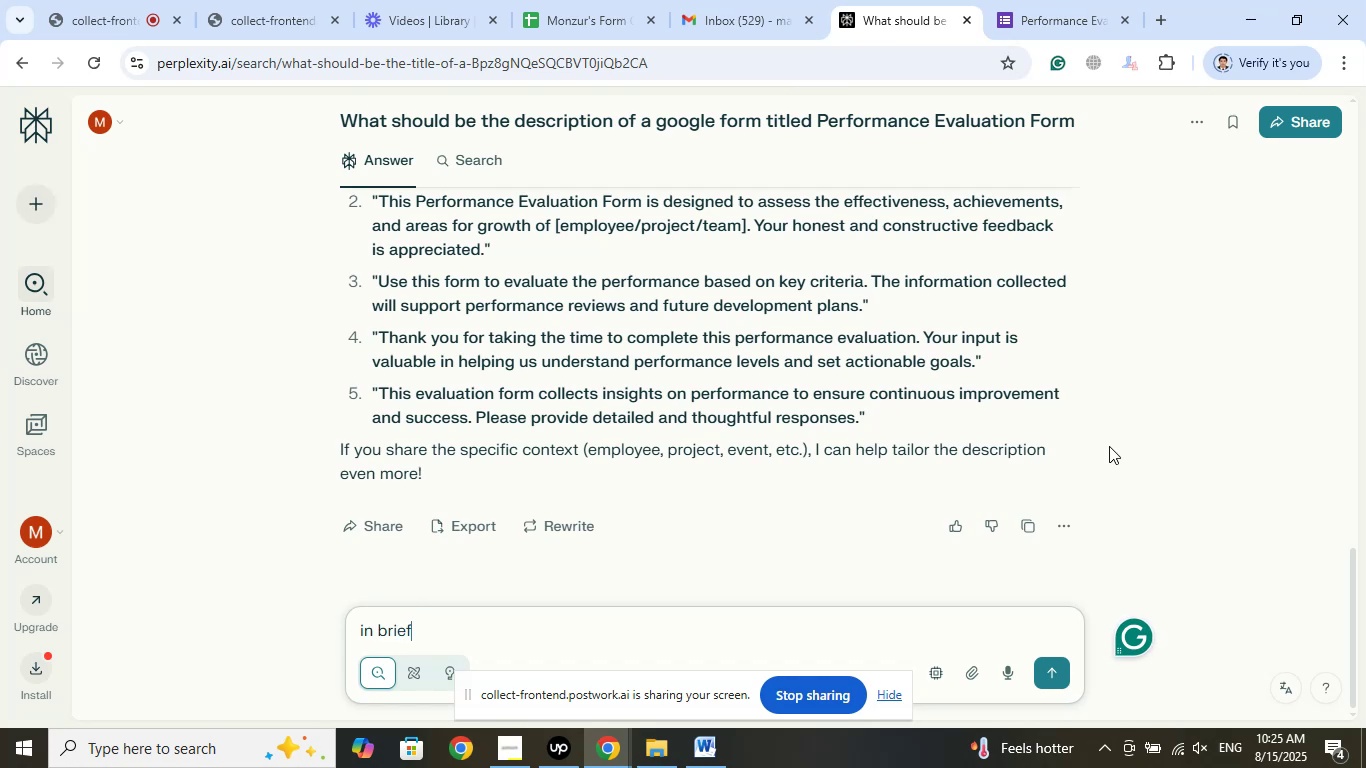 
key(Enter)
 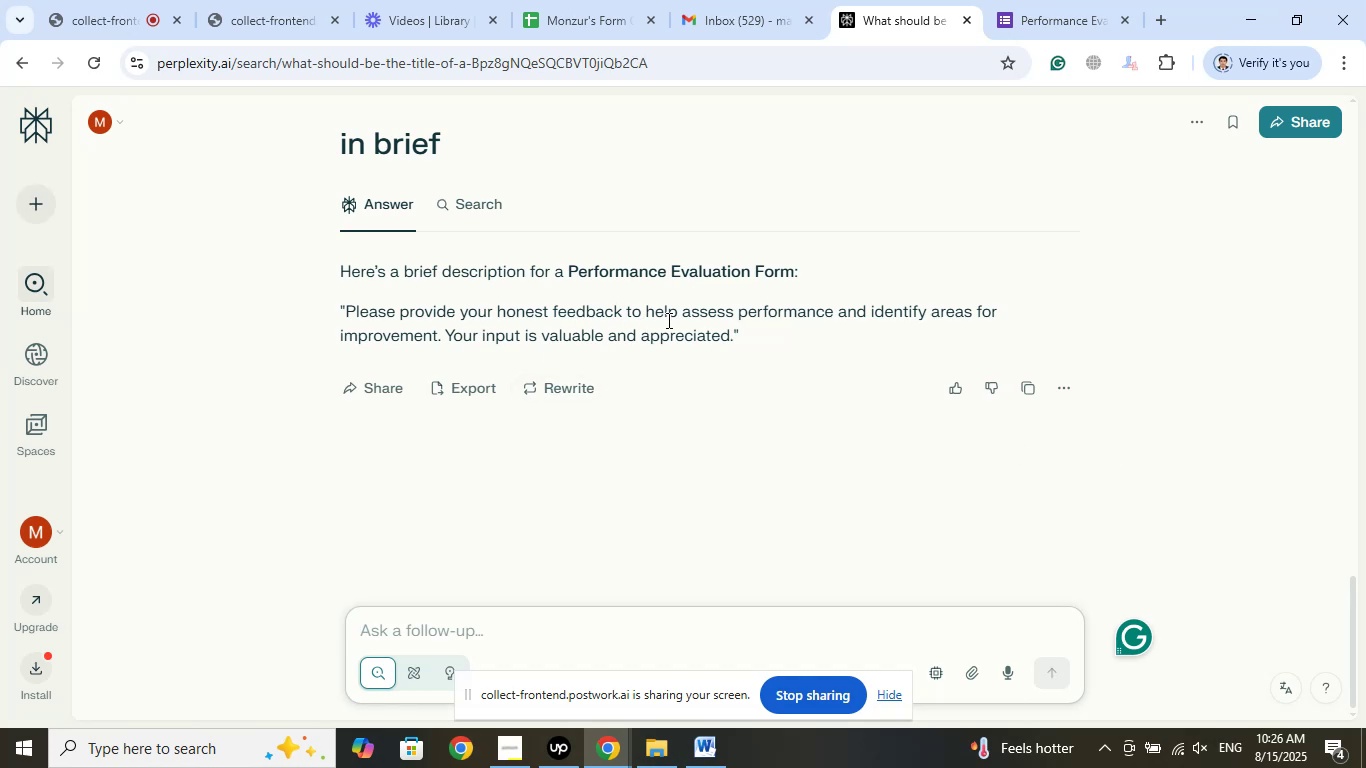 
wait(26.75)
 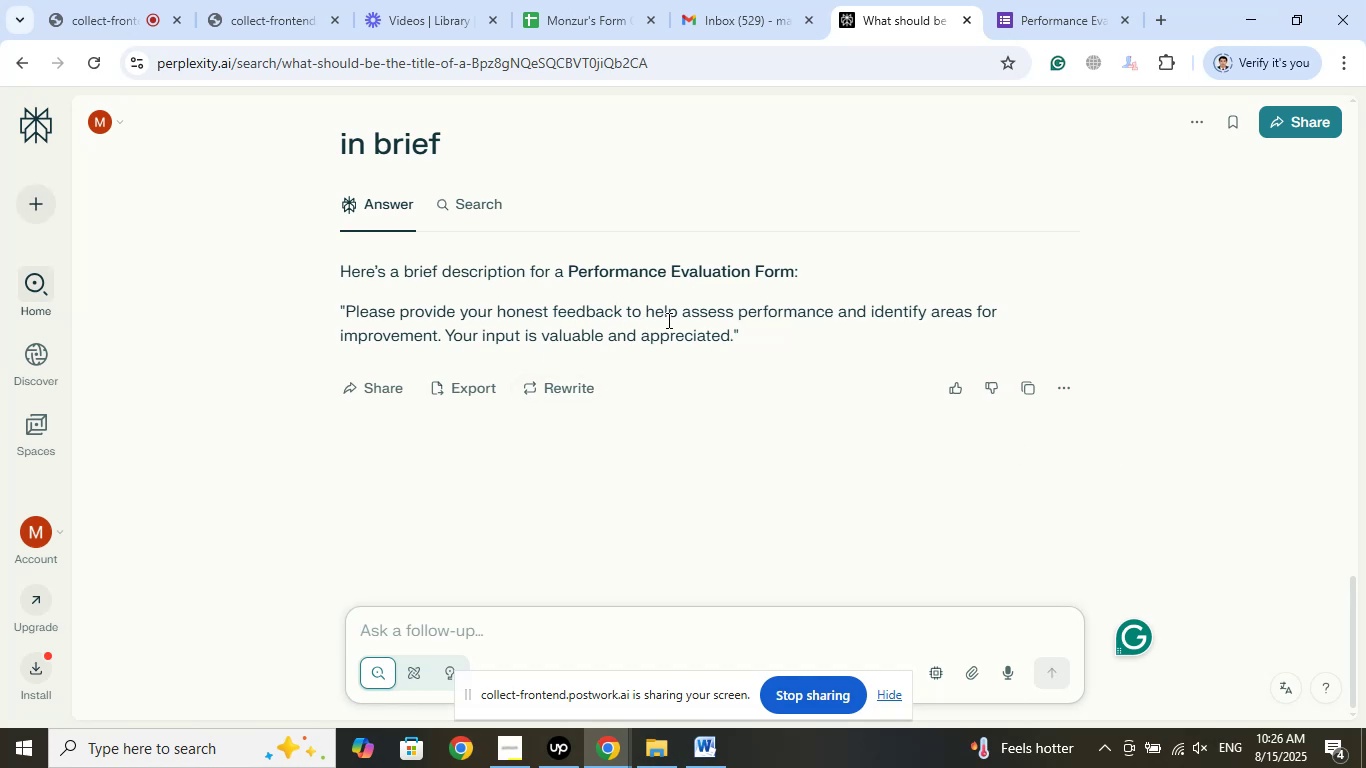 
scroll: coordinate [788, 332], scroll_direction: up, amount: 1.0
 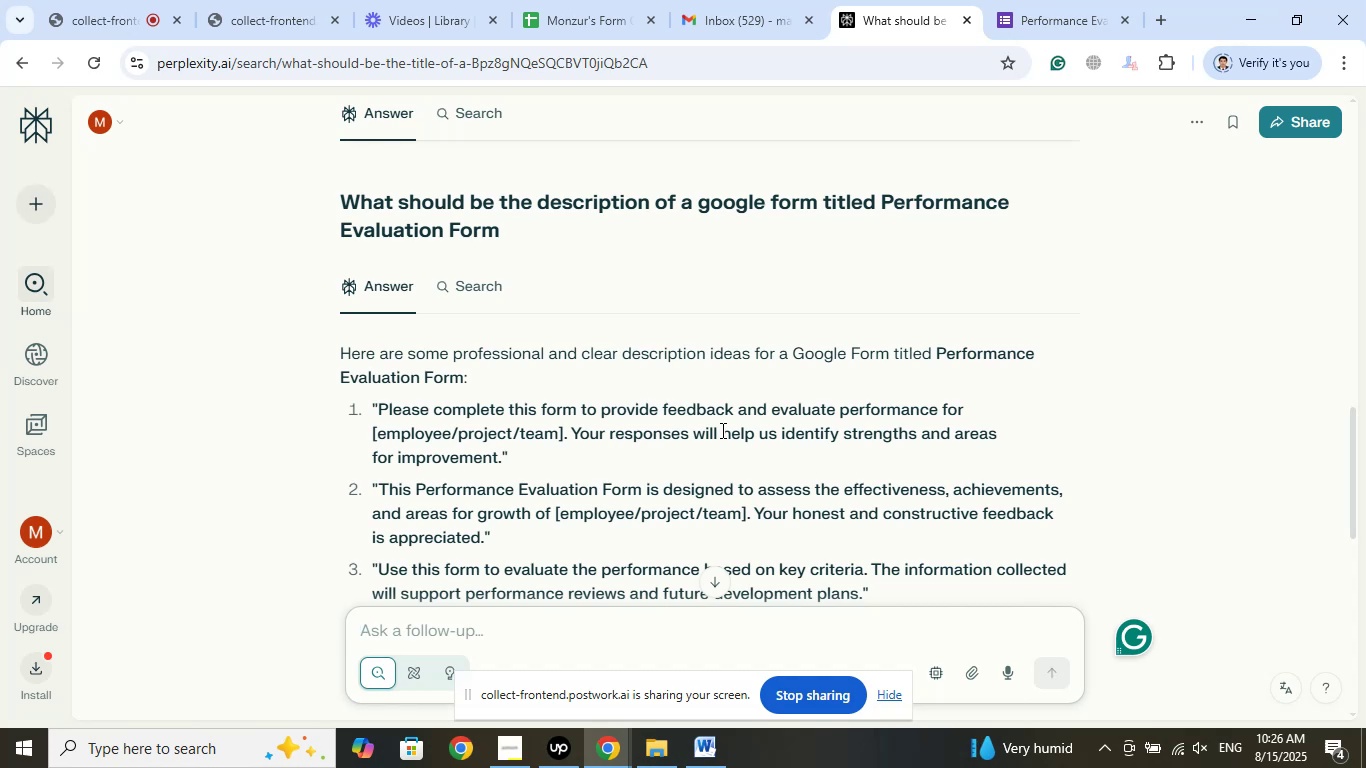 
wait(22.63)
 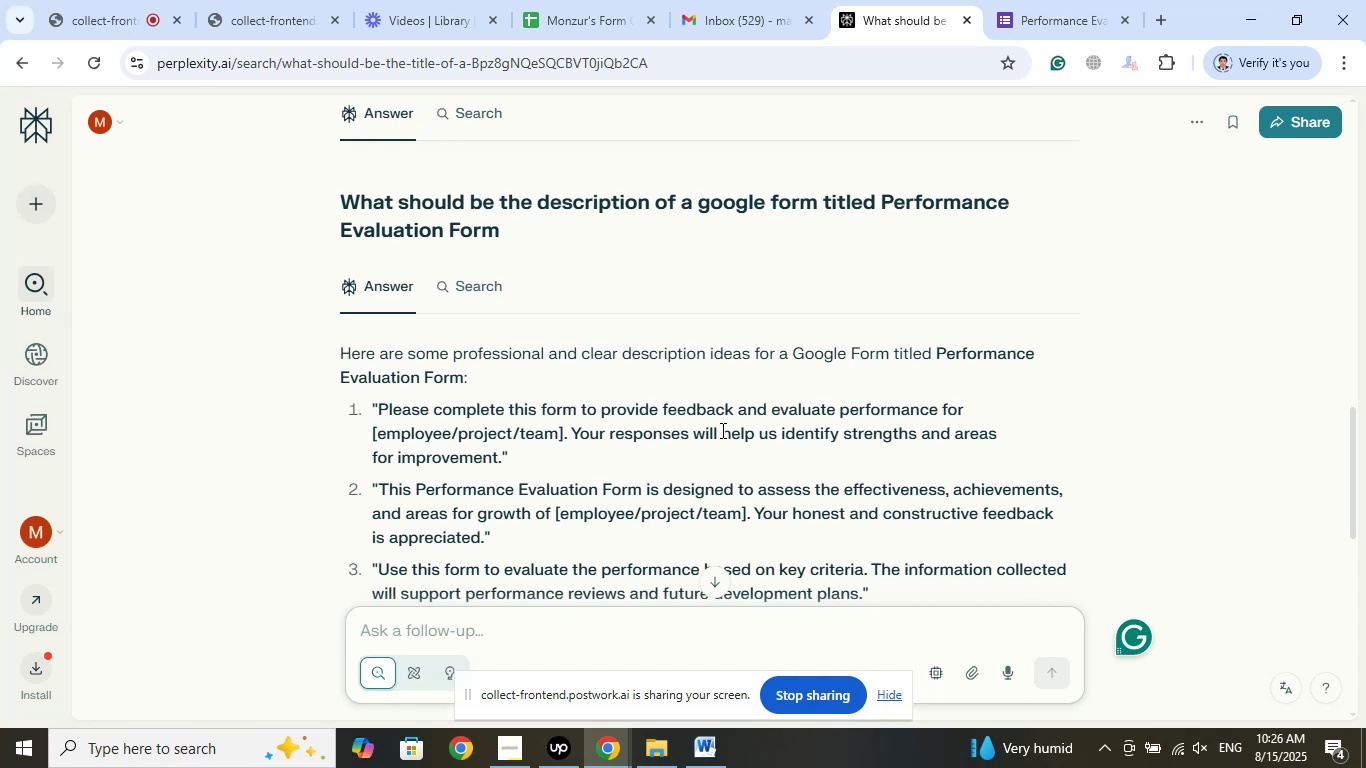 
scroll: coordinate [622, 365], scroll_direction: down, amount: 1.0
 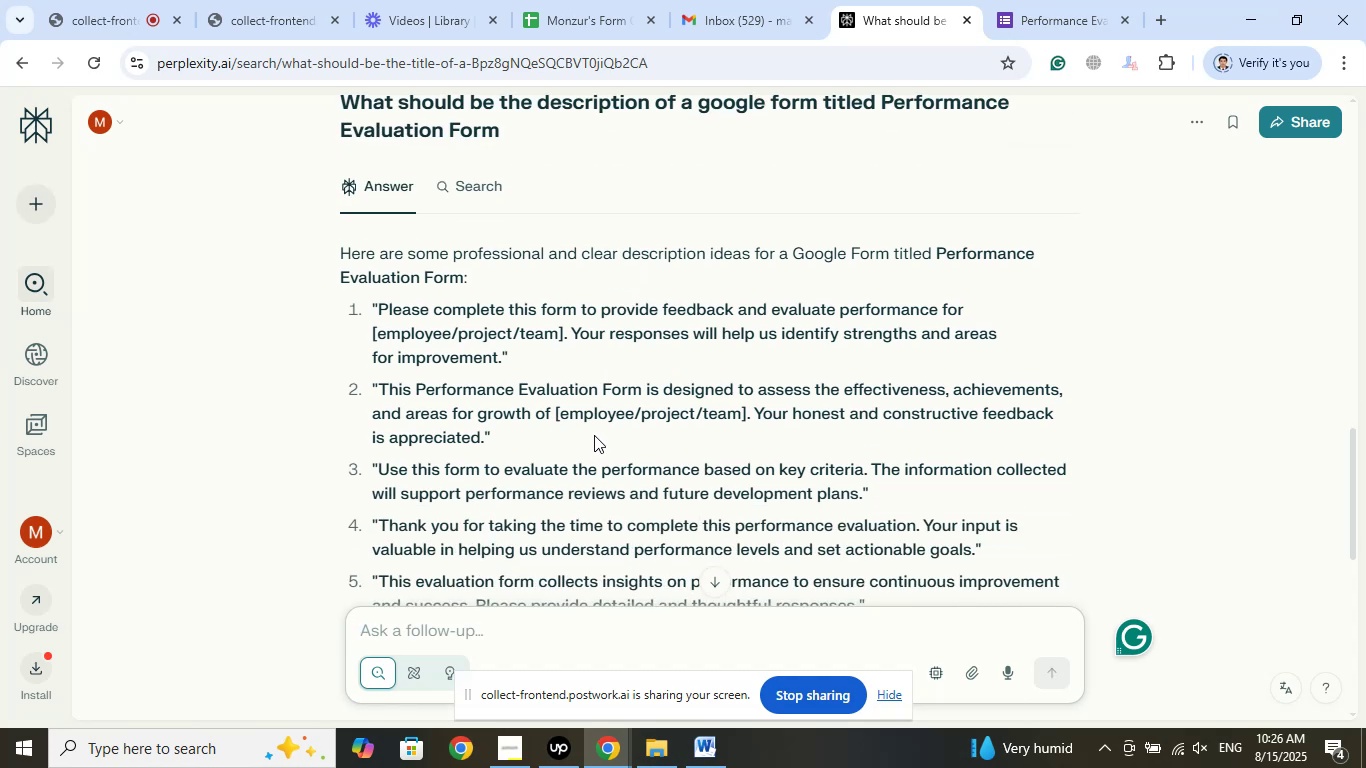 
wait(7.4)
 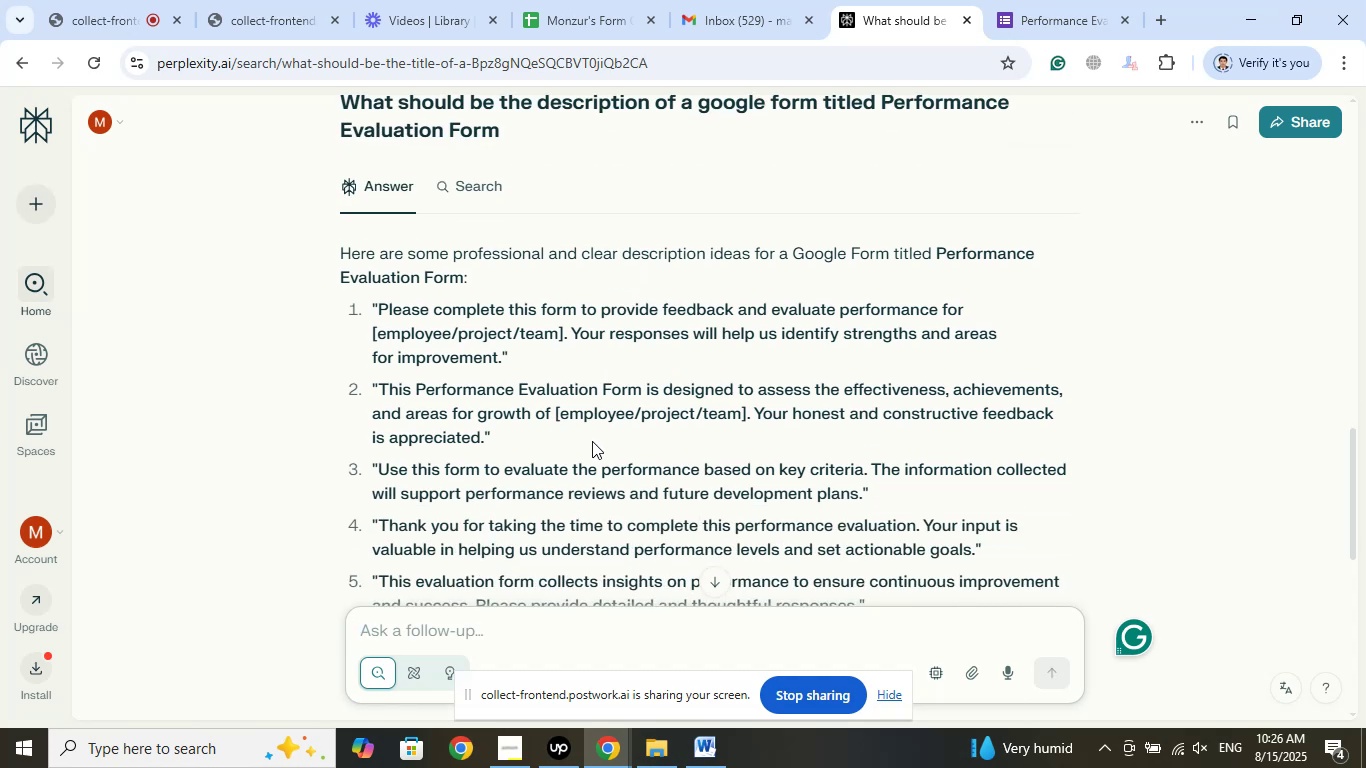 
scroll: coordinate [594, 433], scroll_direction: down, amount: 1.0
 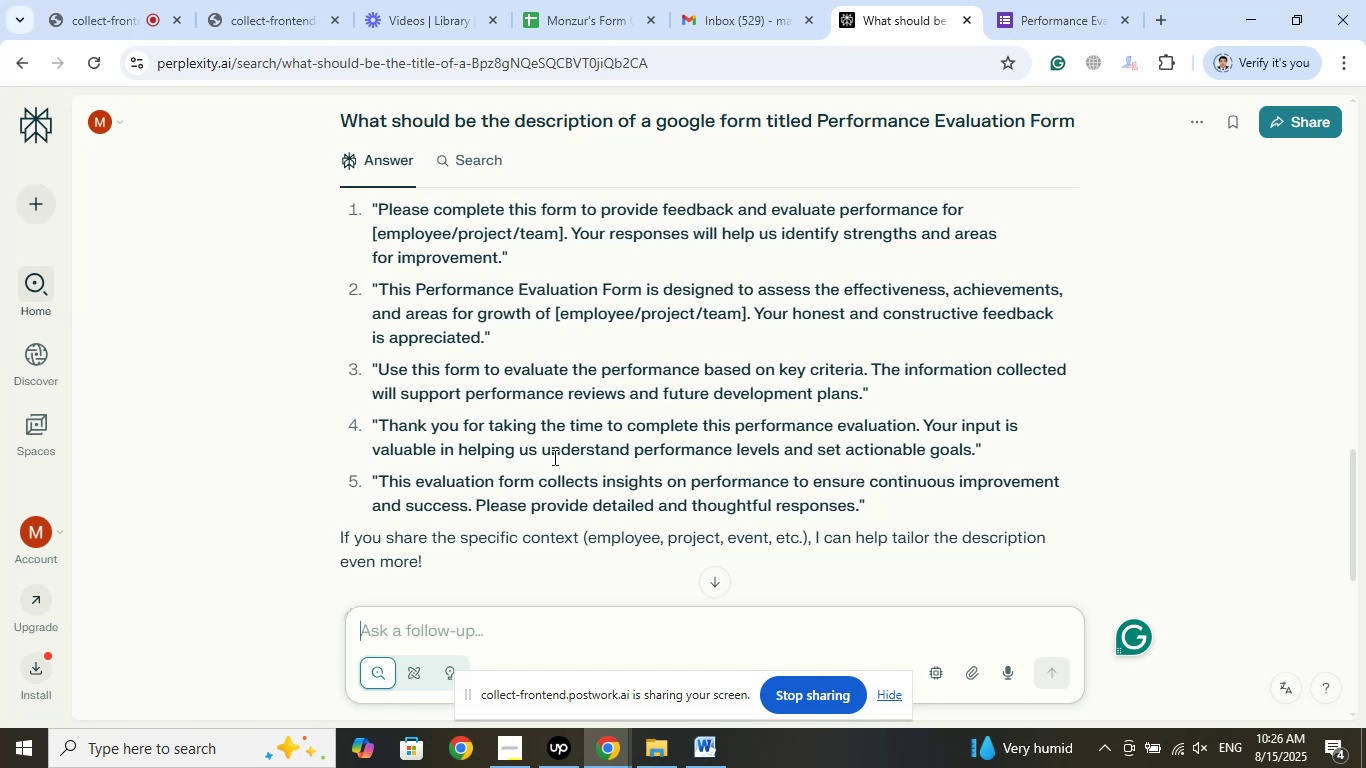 
wait(15.29)
 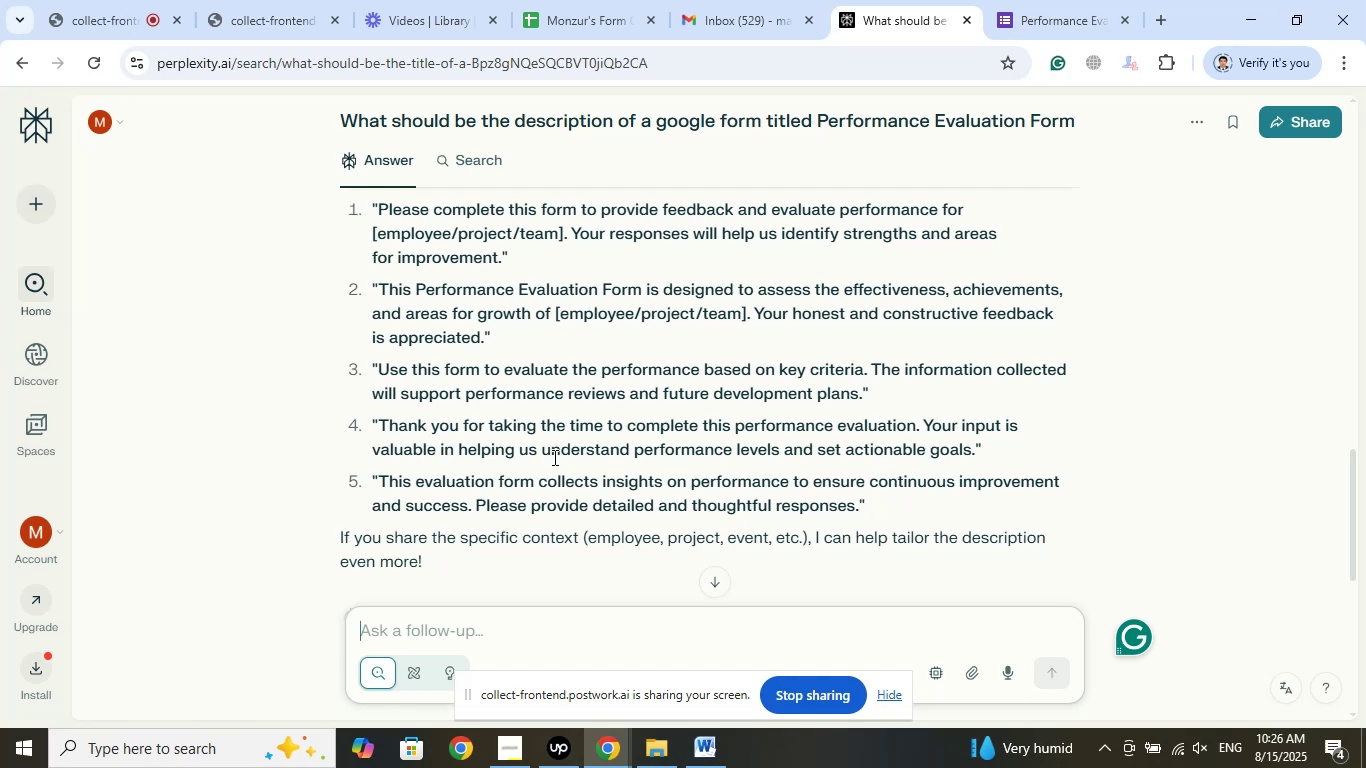 
left_click_drag(start_coordinate=[859, 506], to_coordinate=[379, 478])
 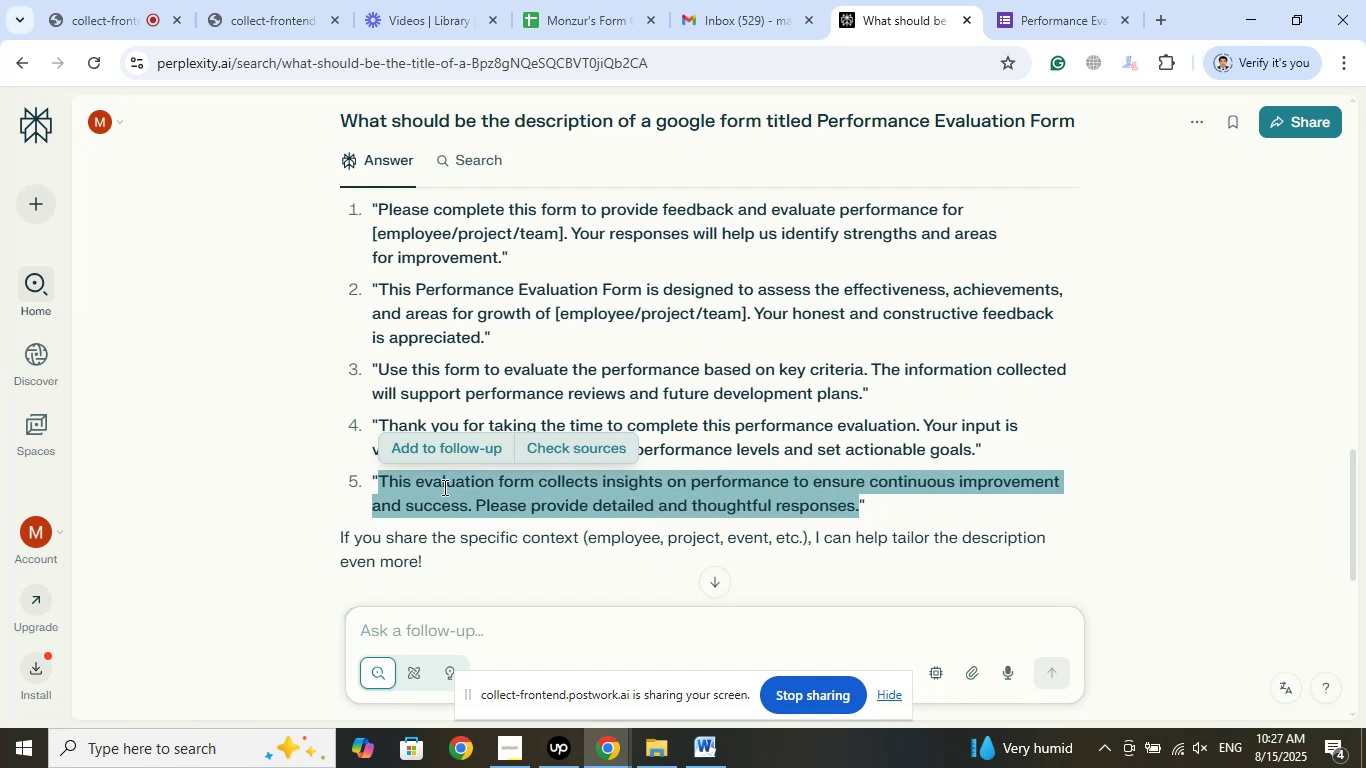 
right_click([443, 487])
 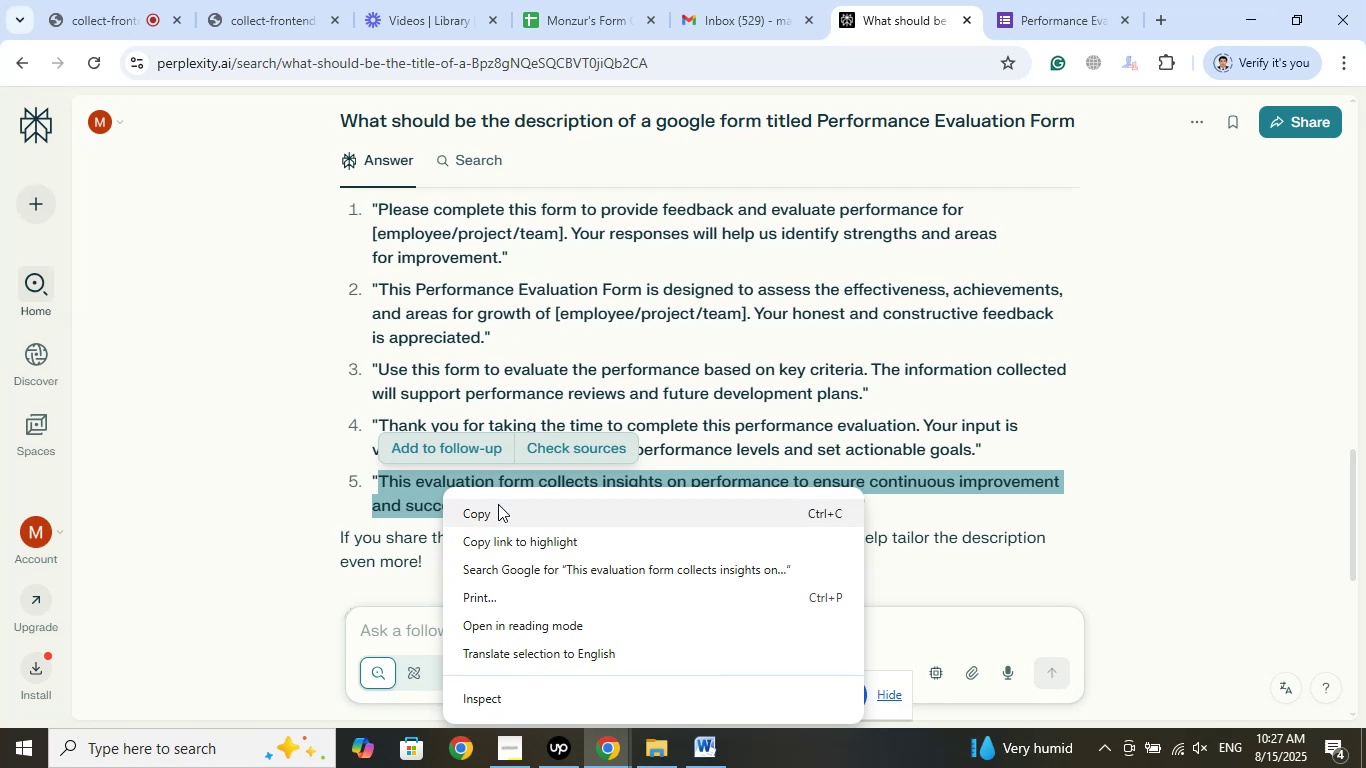 
left_click([494, 512])
 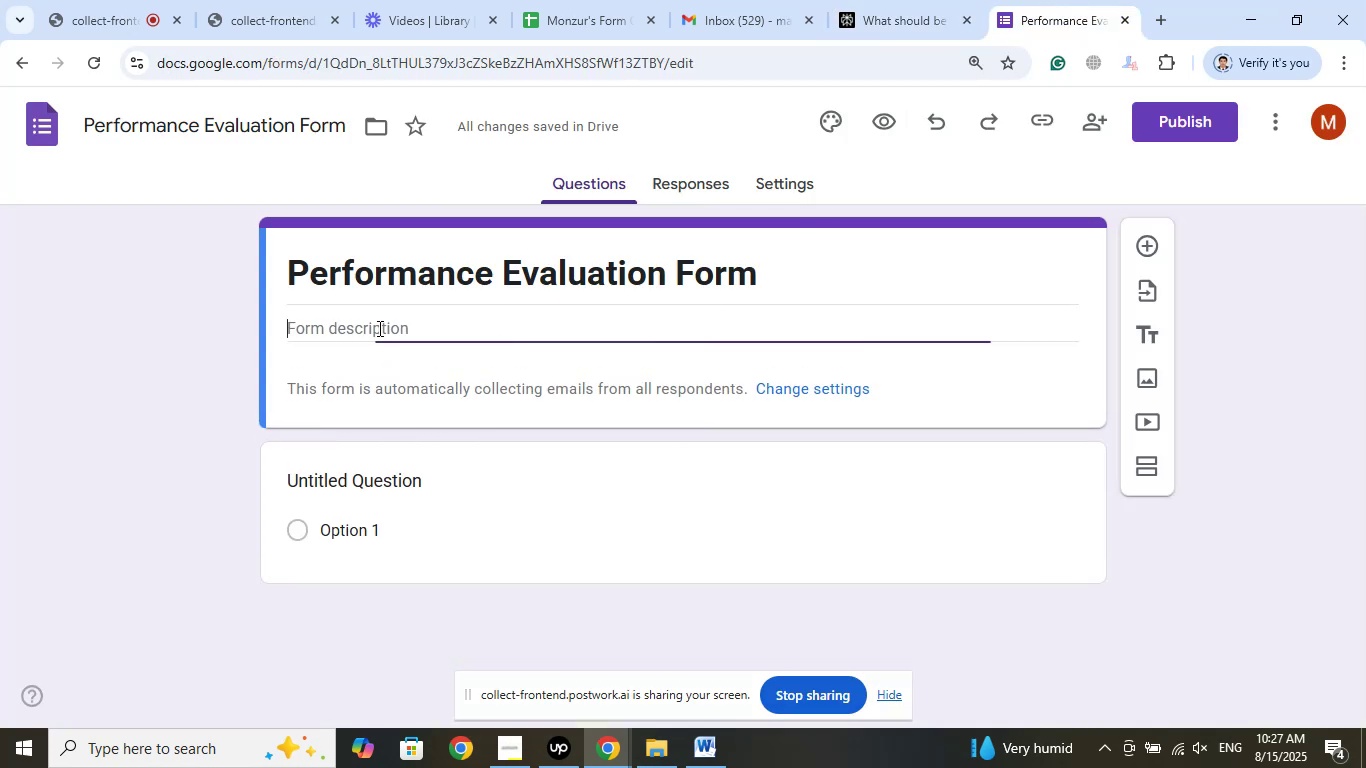 
right_click([373, 332])
 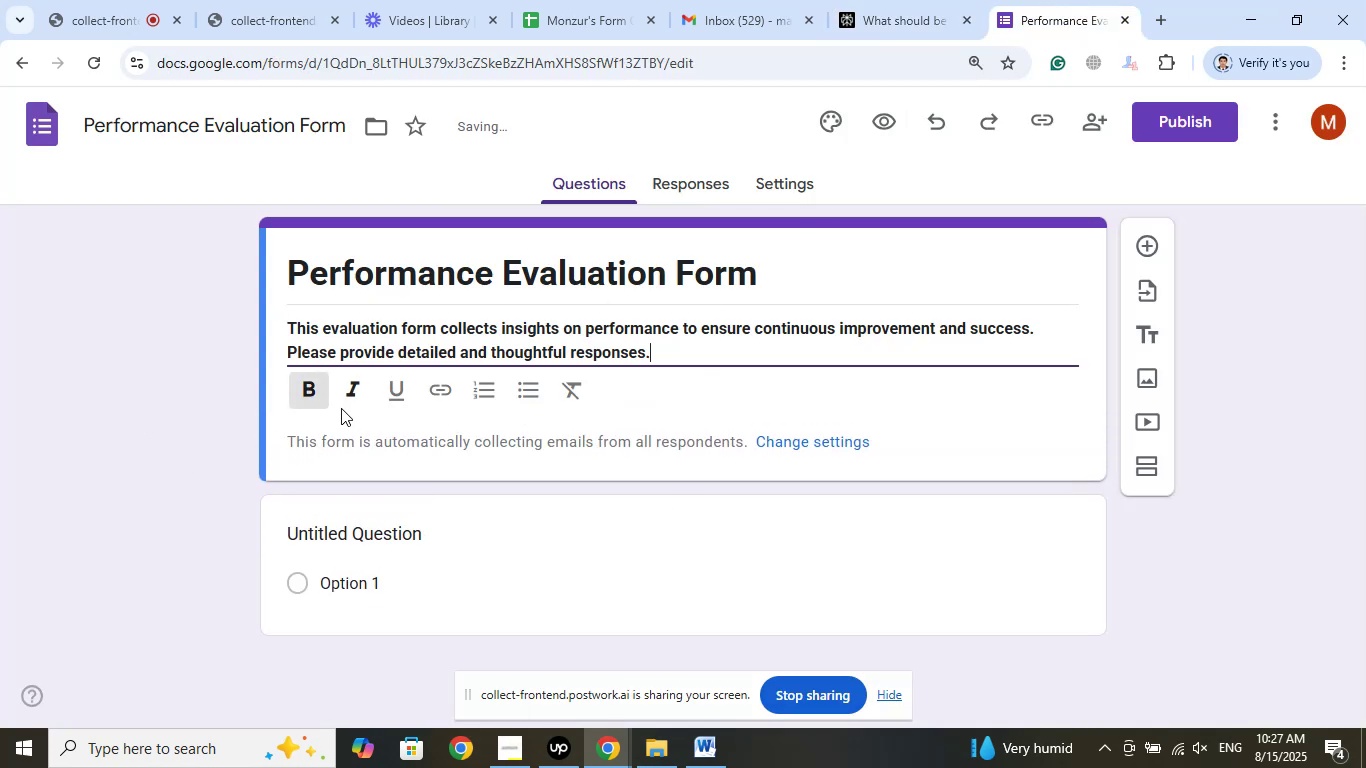 
left_click_drag(start_coordinate=[676, 347], to_coordinate=[225, 318])
 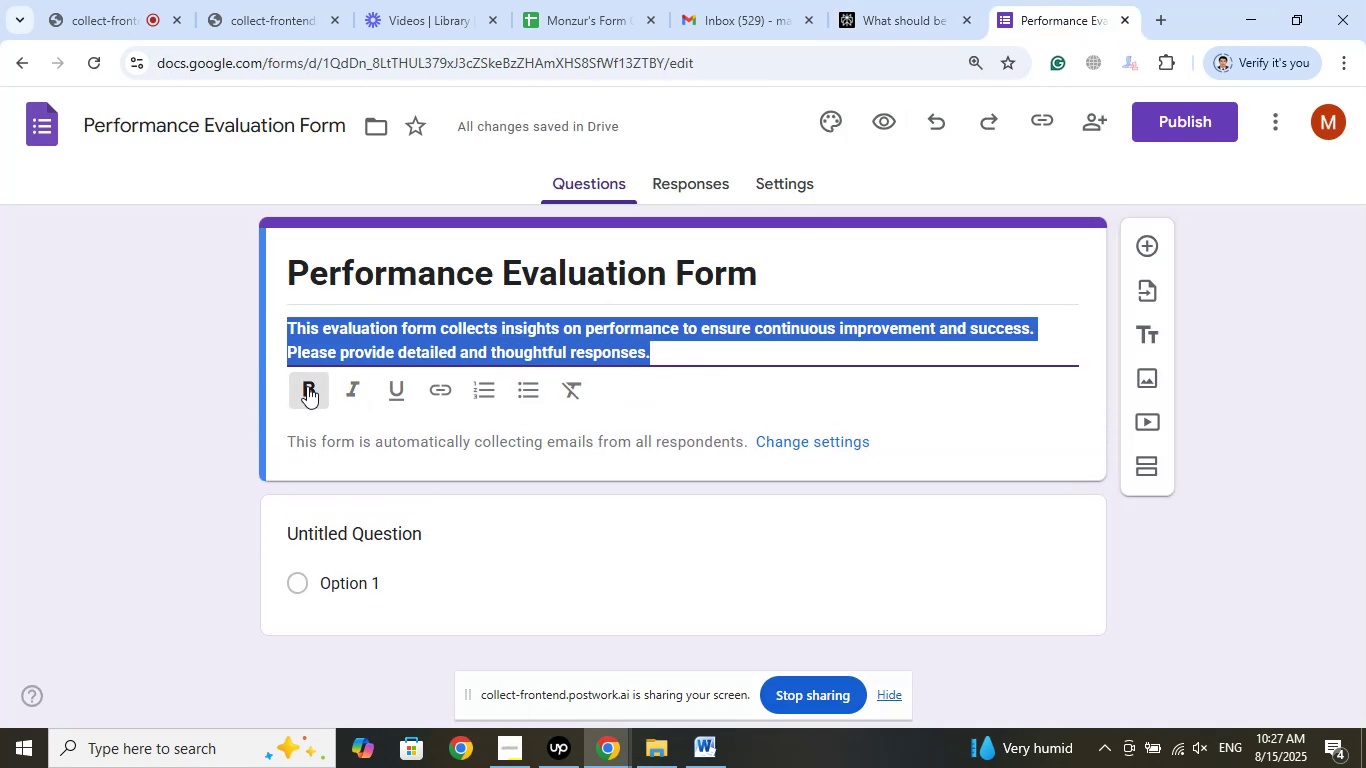 
left_click([308, 386])
 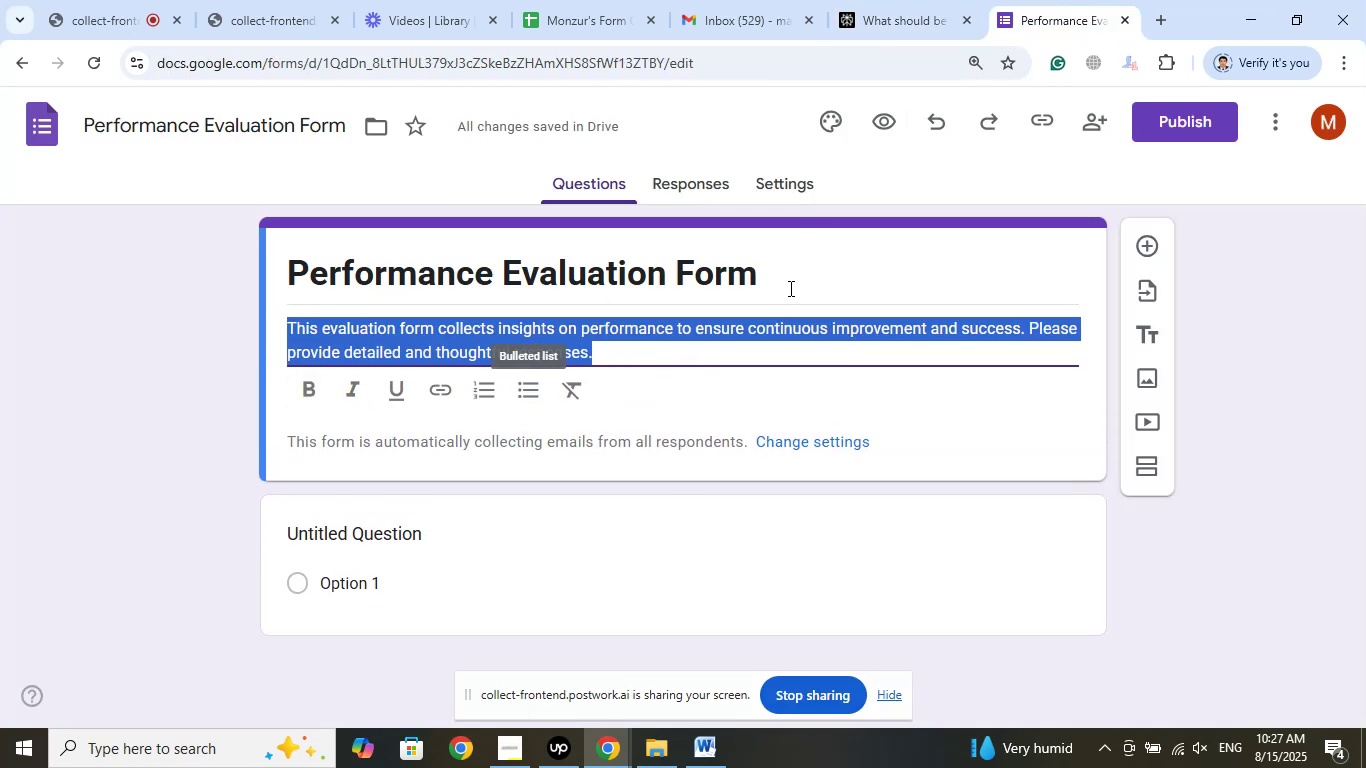 
left_click_drag(start_coordinate=[795, 268], to_coordinate=[189, 268])
 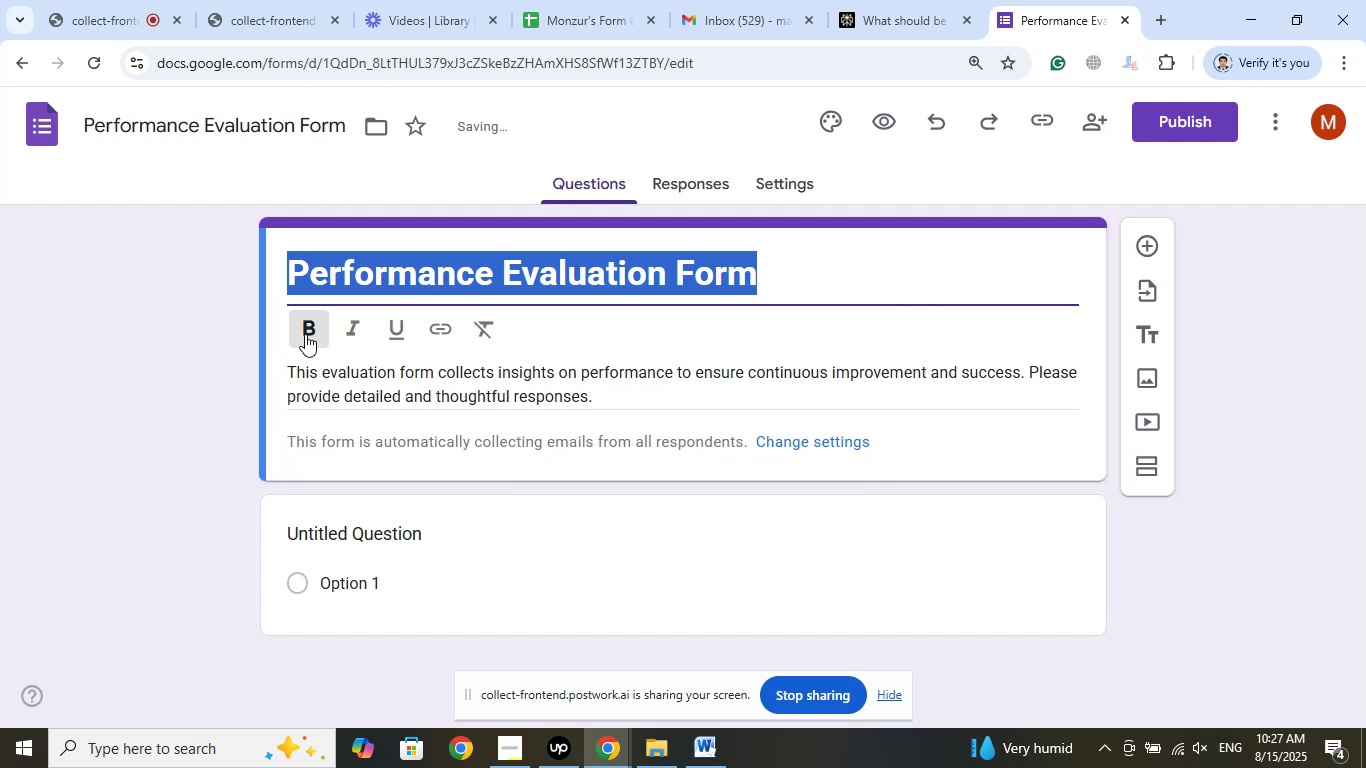 
left_click([309, 333])
 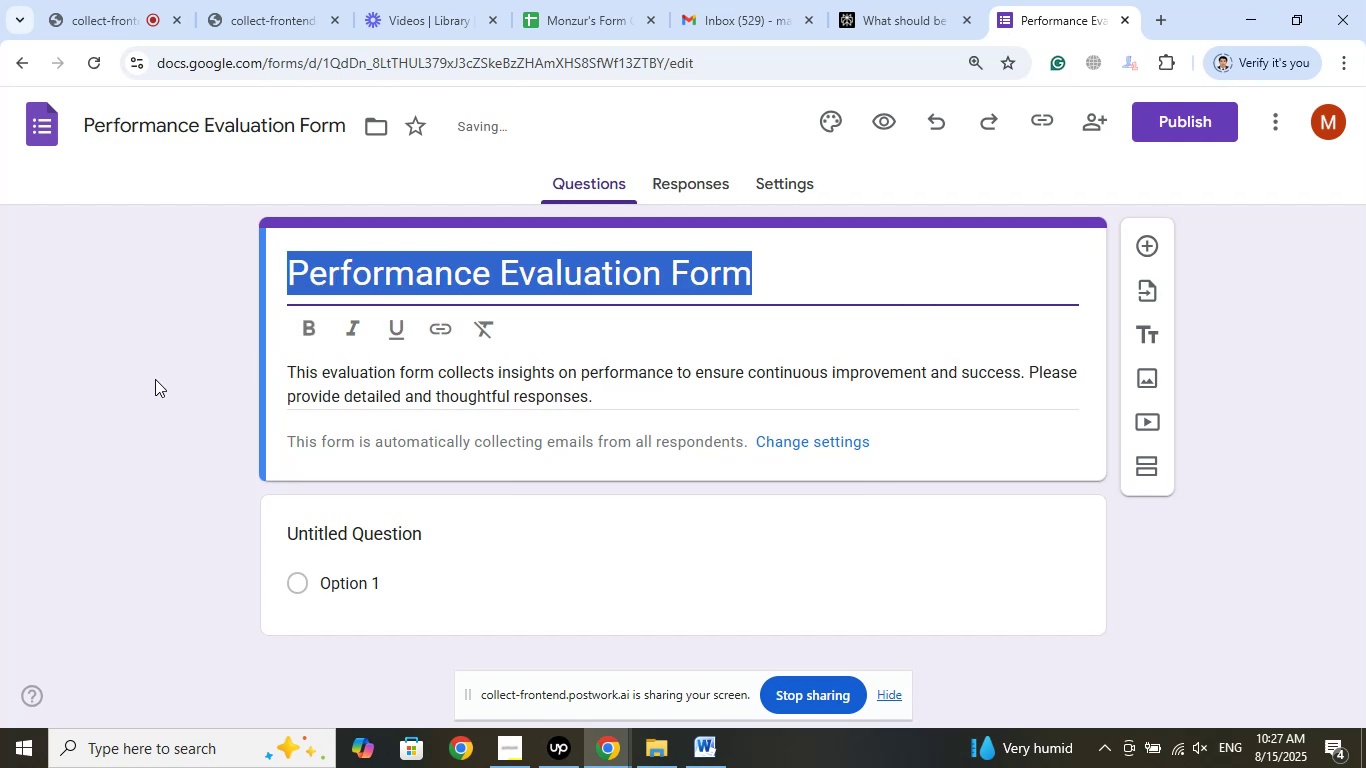 
left_click([154, 380])
 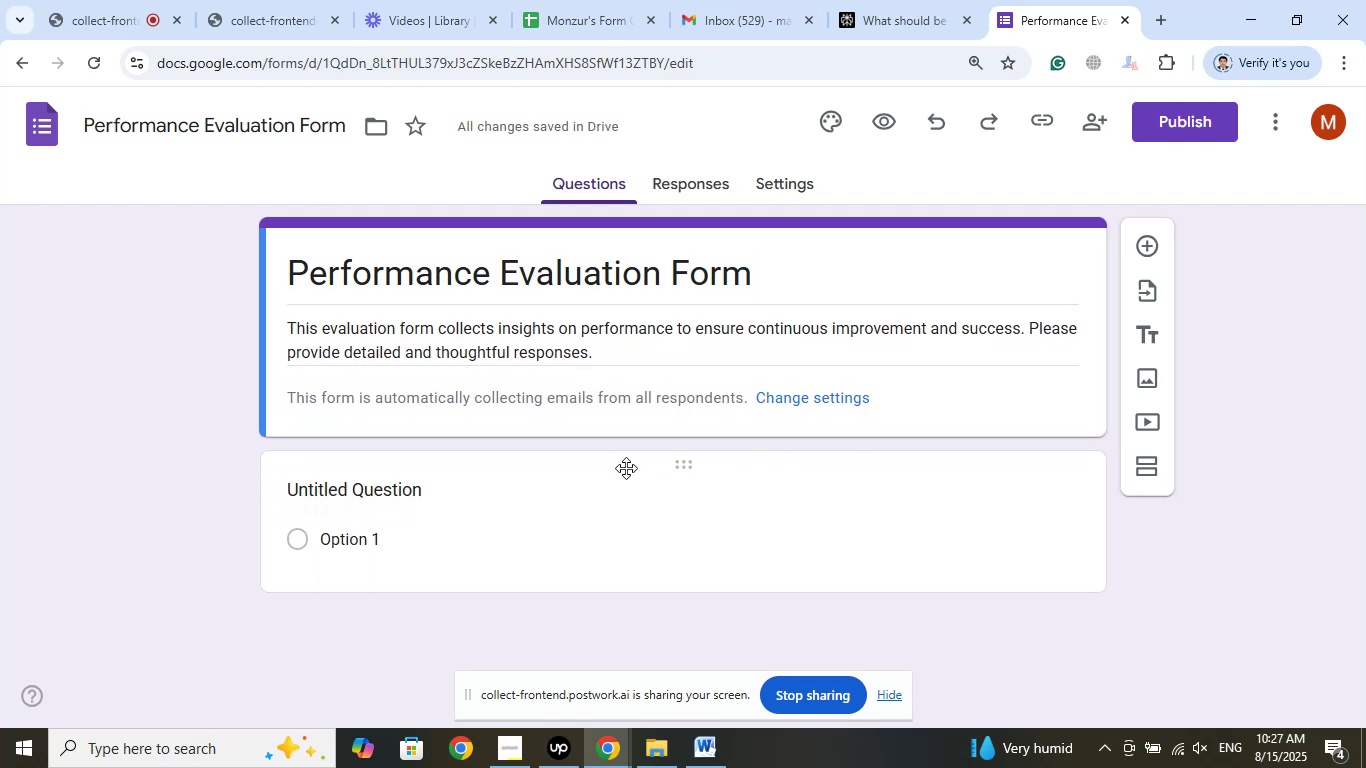 
left_click([899, 0])
 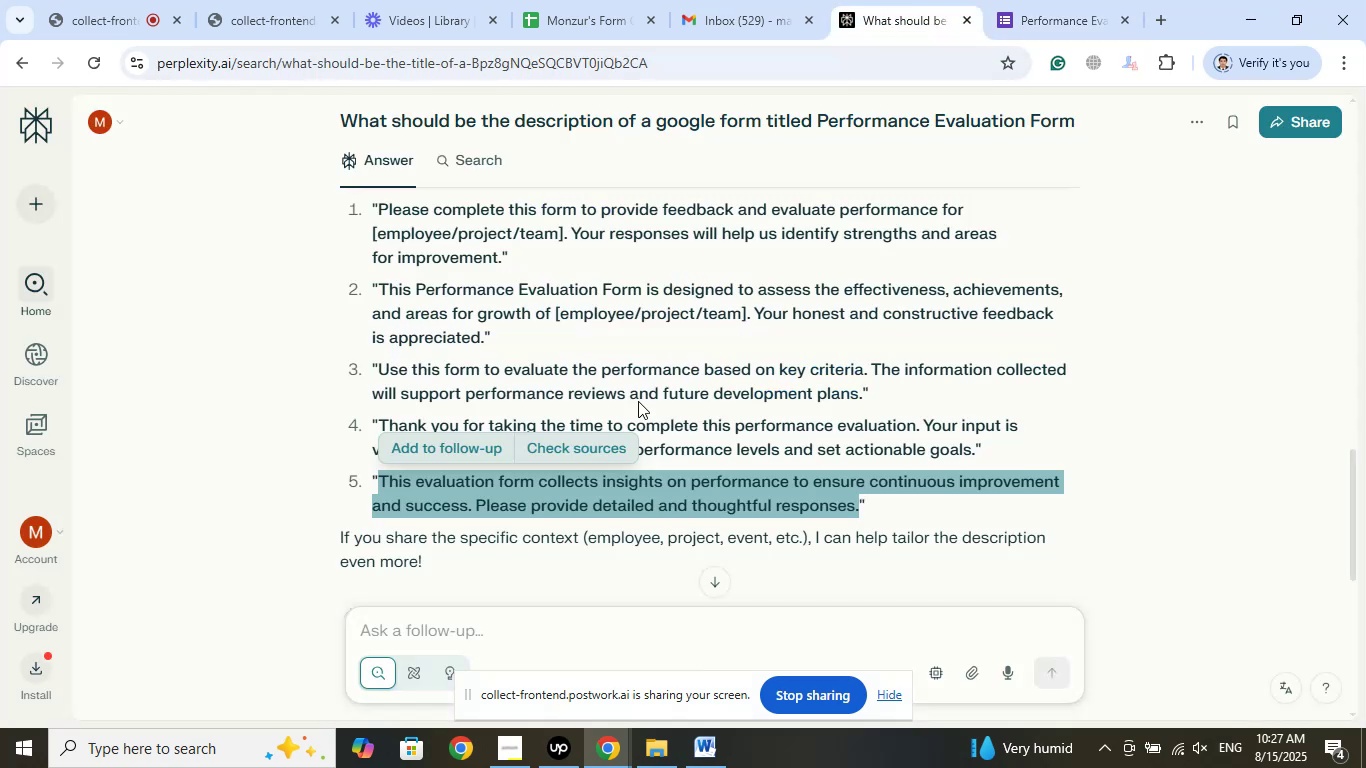 
scroll: coordinate [626, 492], scroll_direction: down, amount: 17.0
 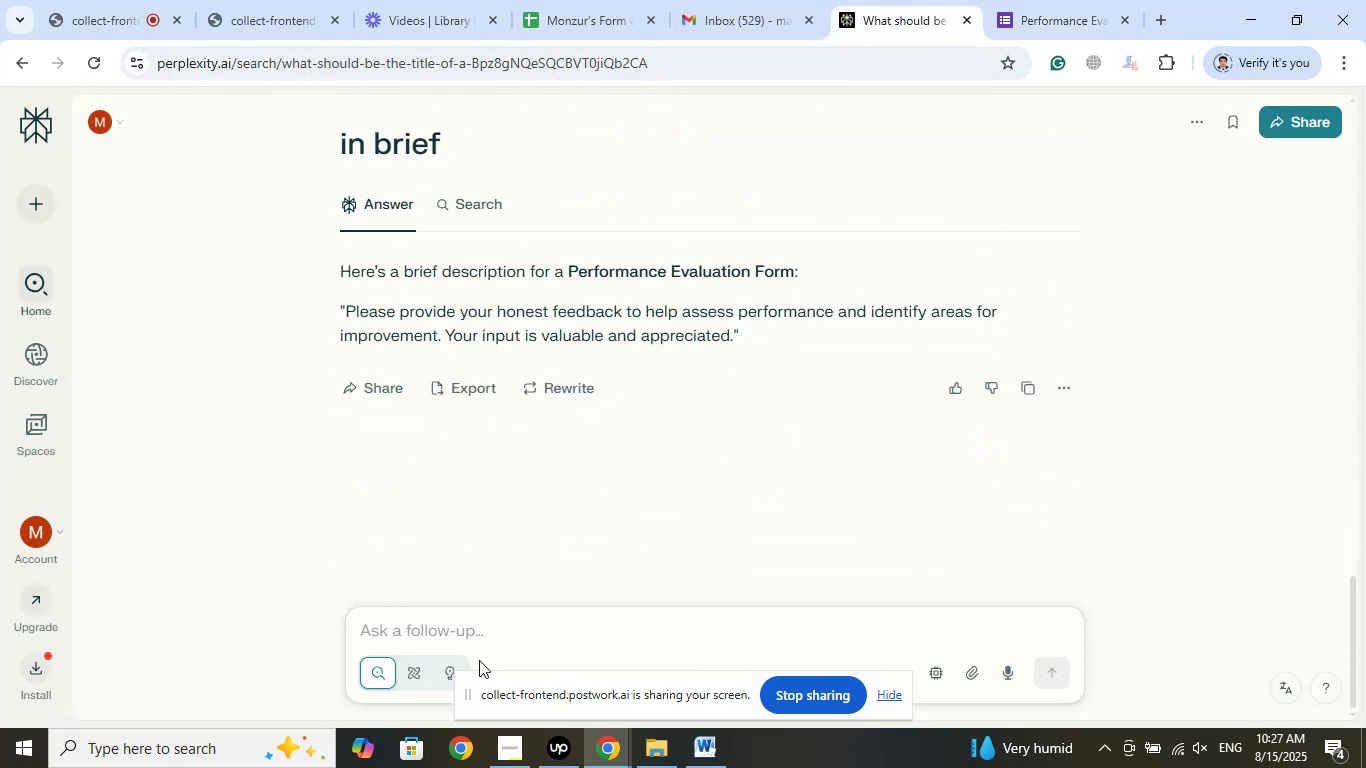 
left_click([475, 630])
 